 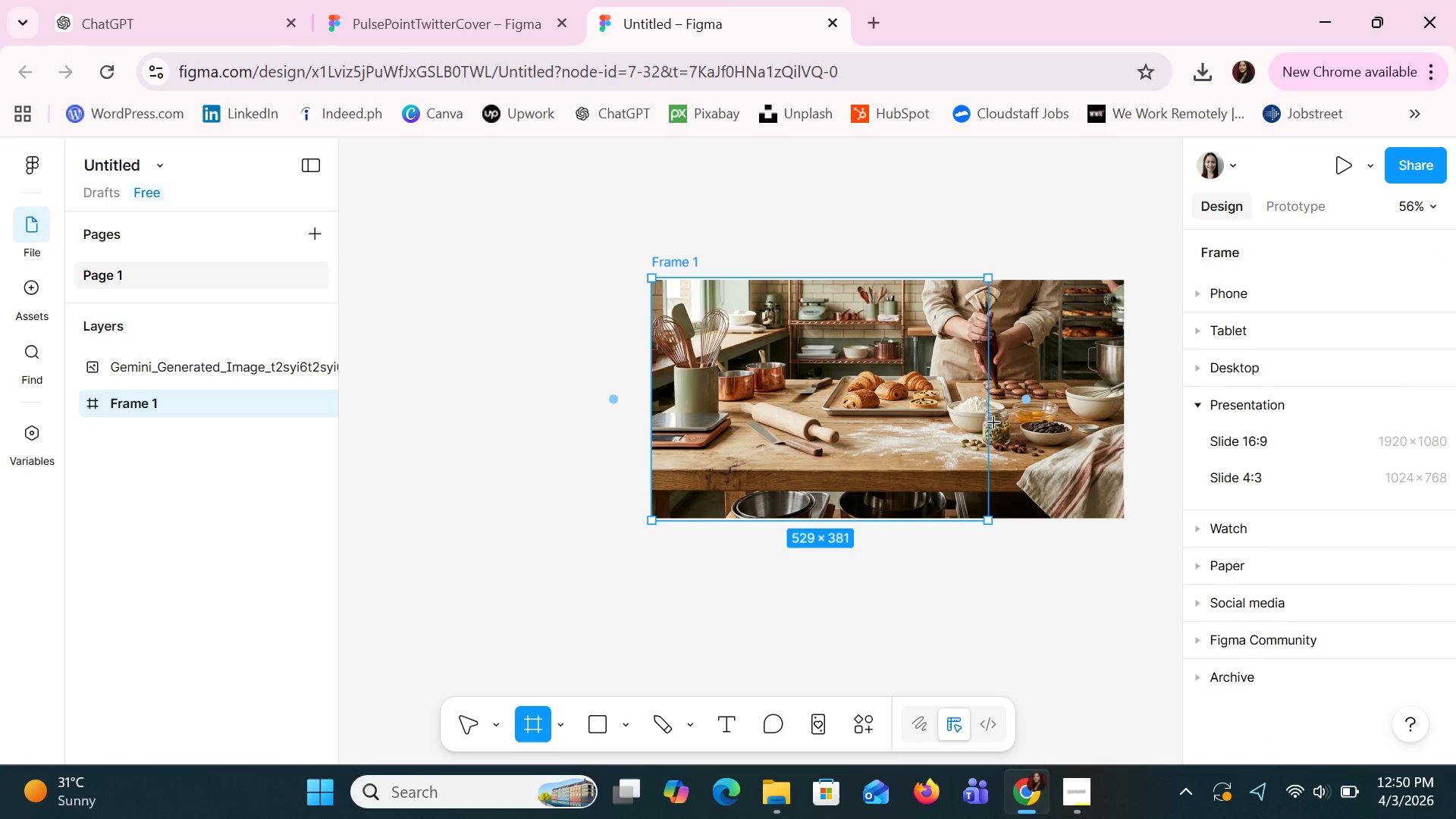 
left_click([136, 395])
 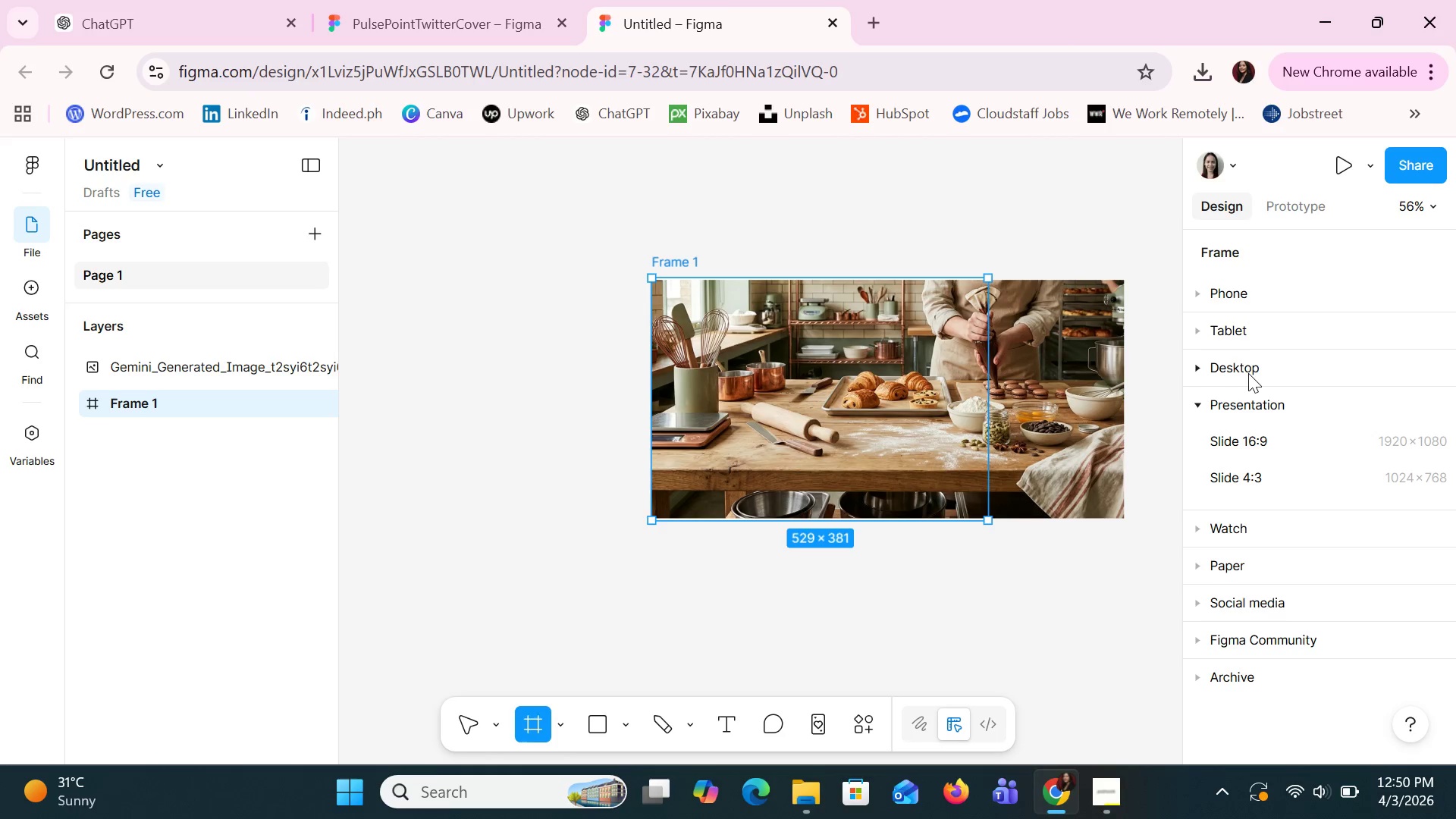 
wait(5.83)
 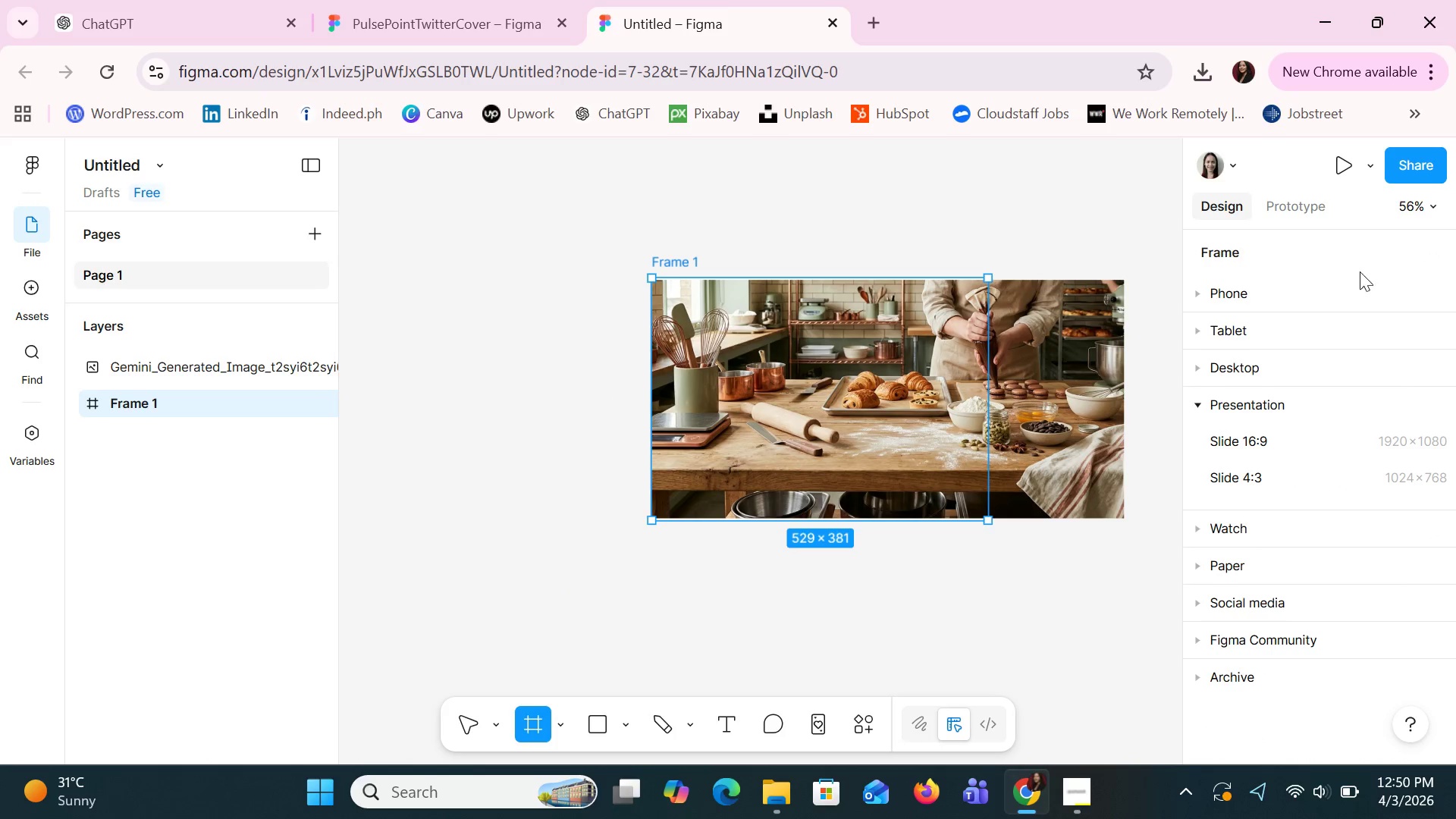 
left_click([1243, 489])
 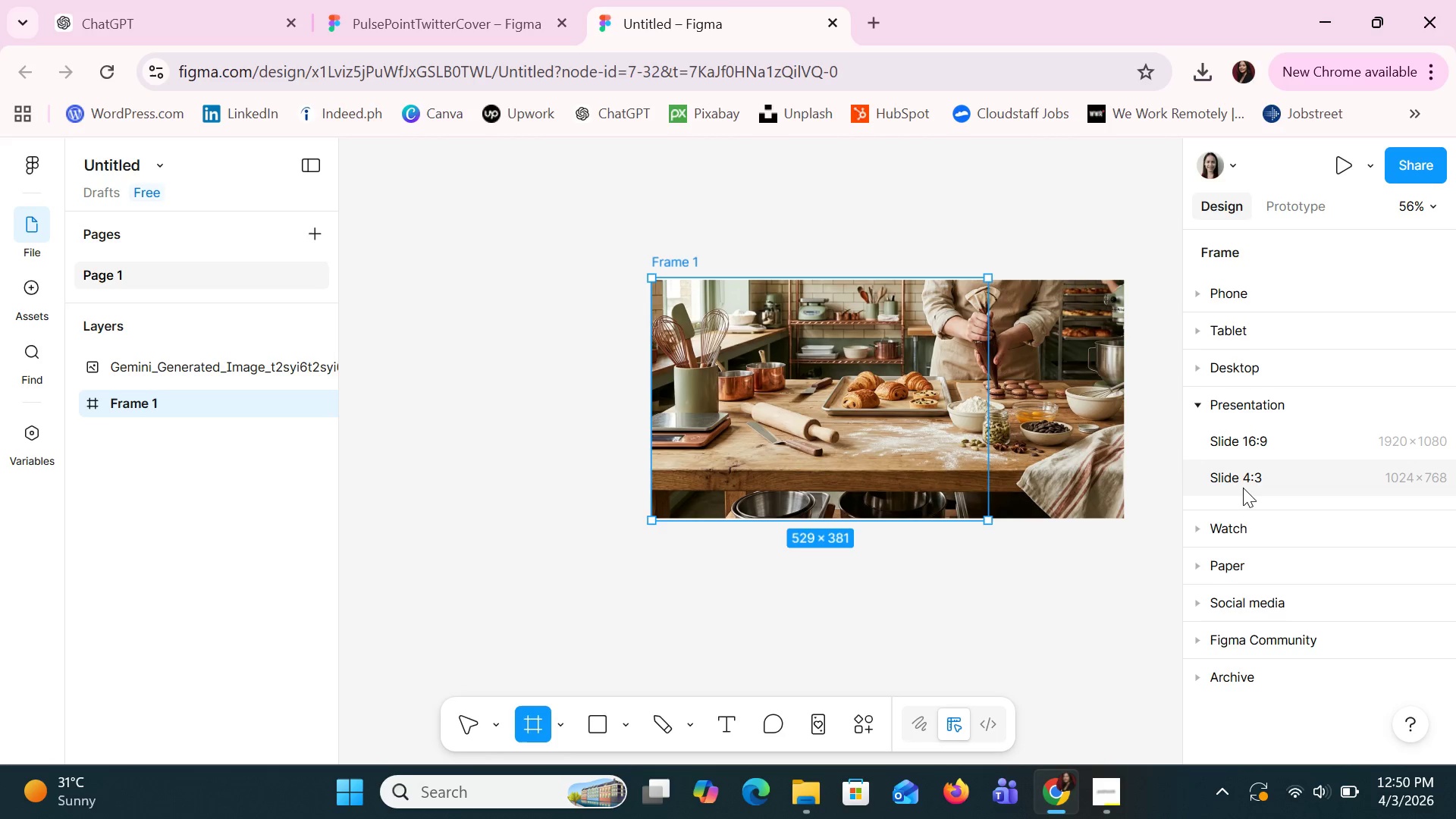 
left_click([1241, 486])
 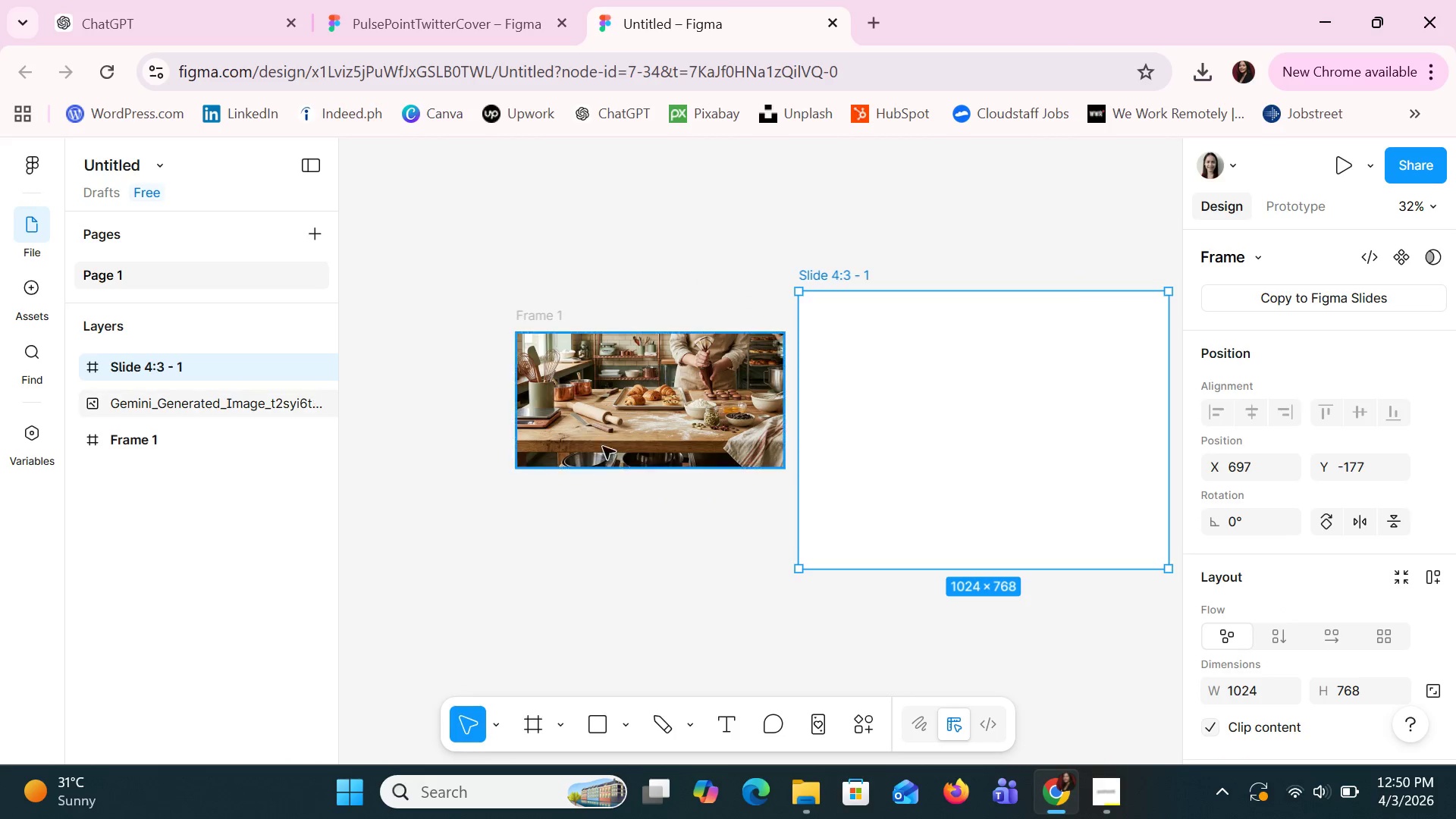 
left_click_drag(start_coordinate=[617, 410], to_coordinate=[836, 389])
 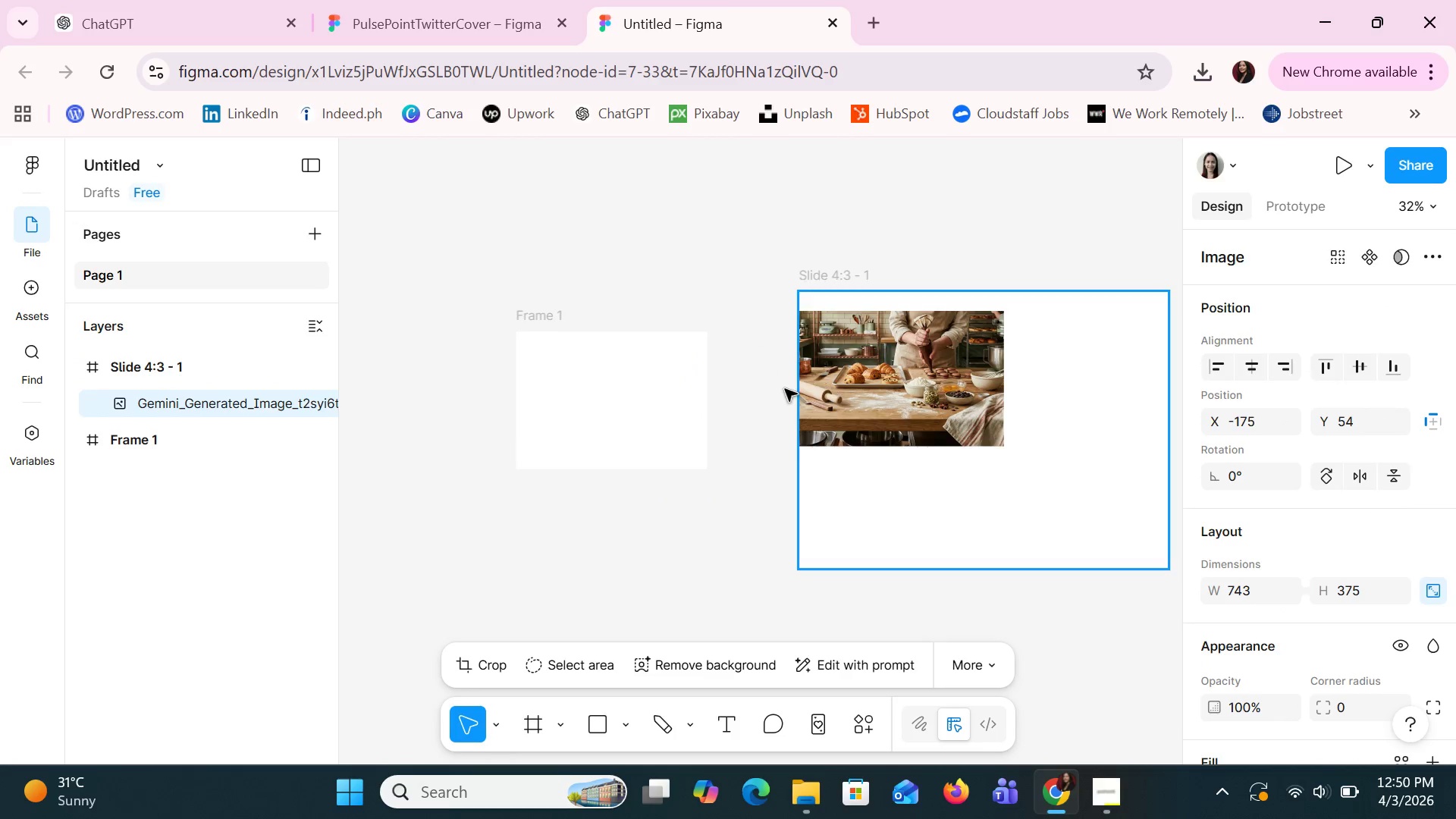 
left_click([785, 389])
 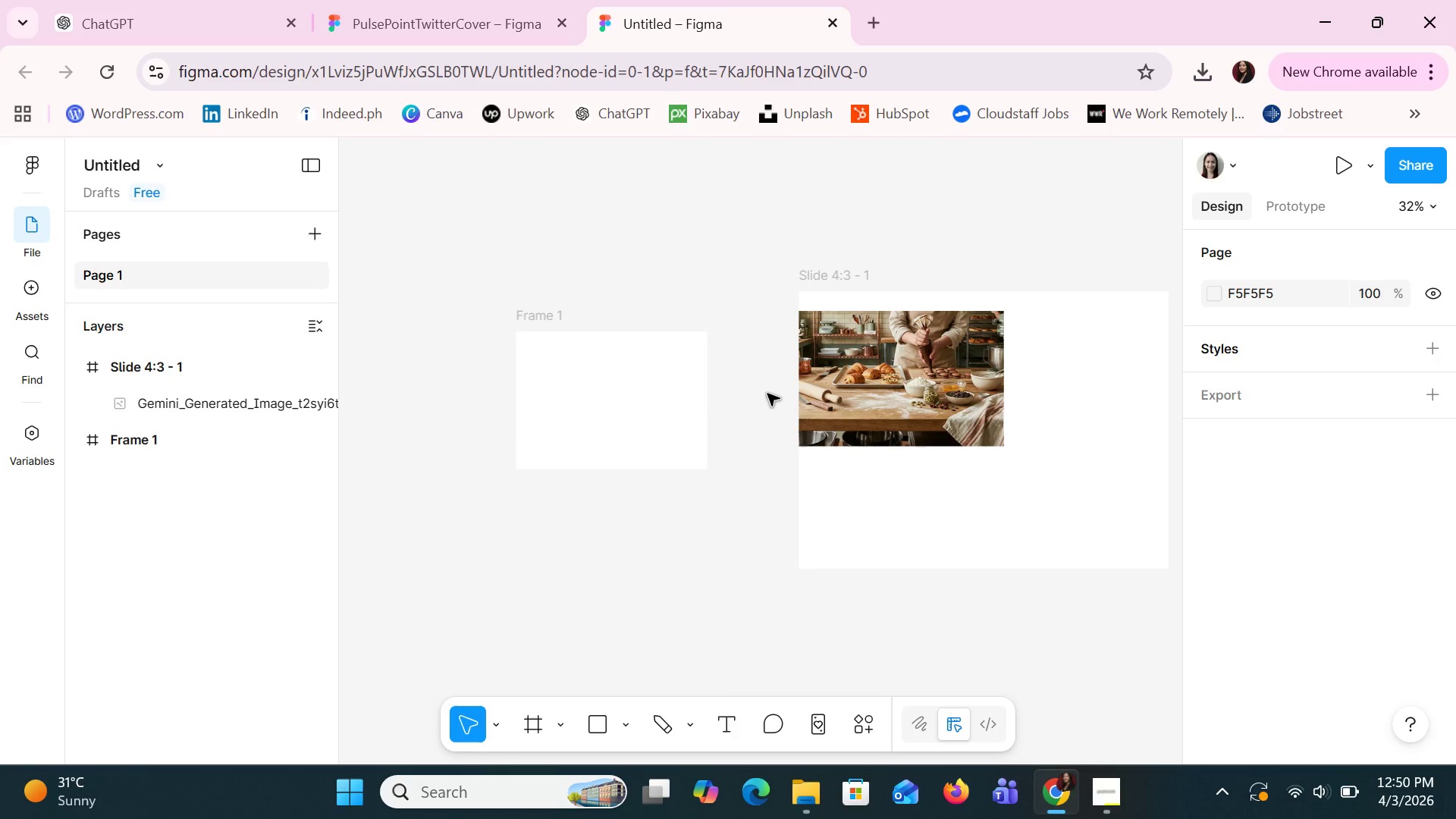 
left_click([607, 410])
 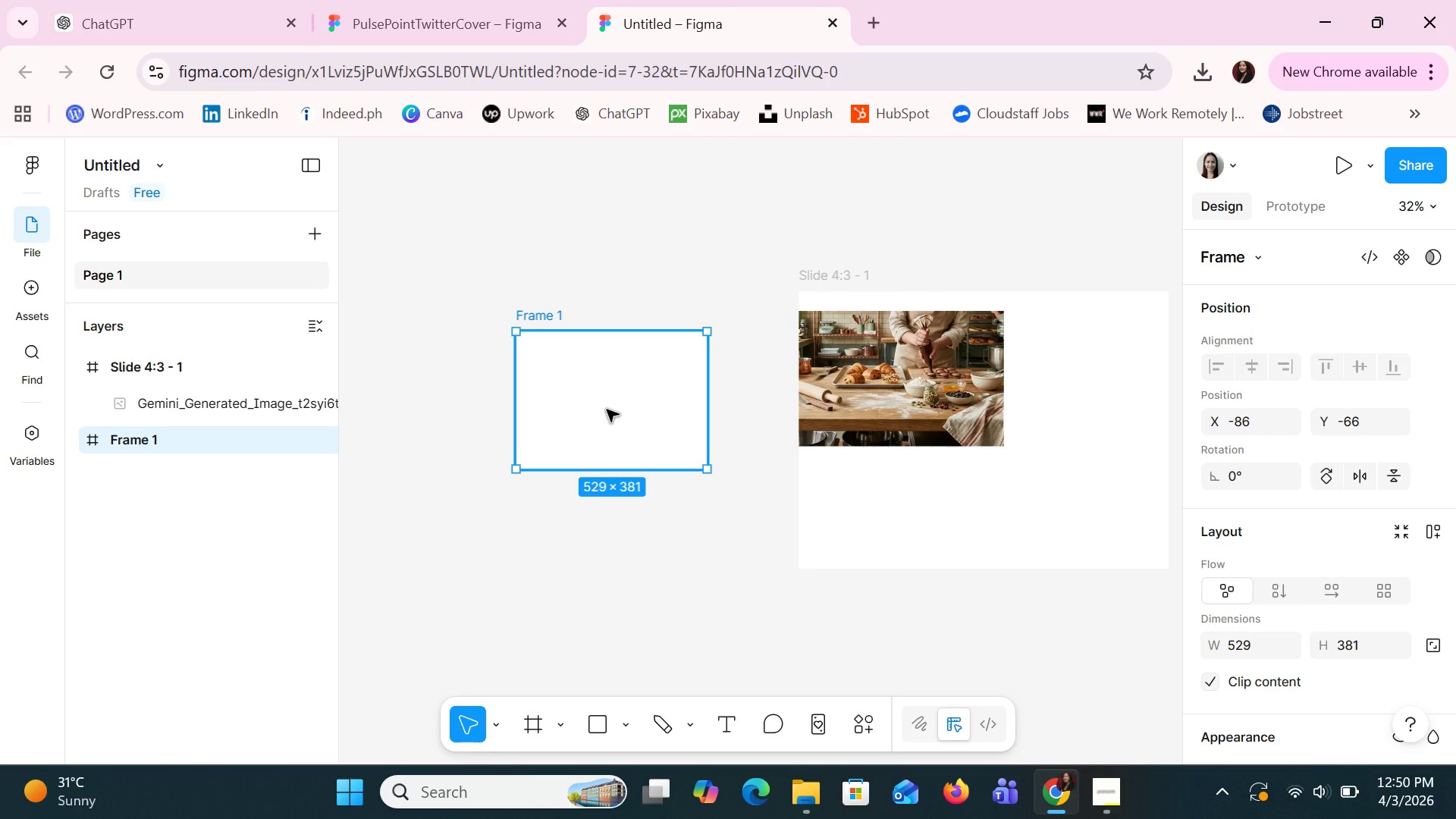 
key(Delete)
 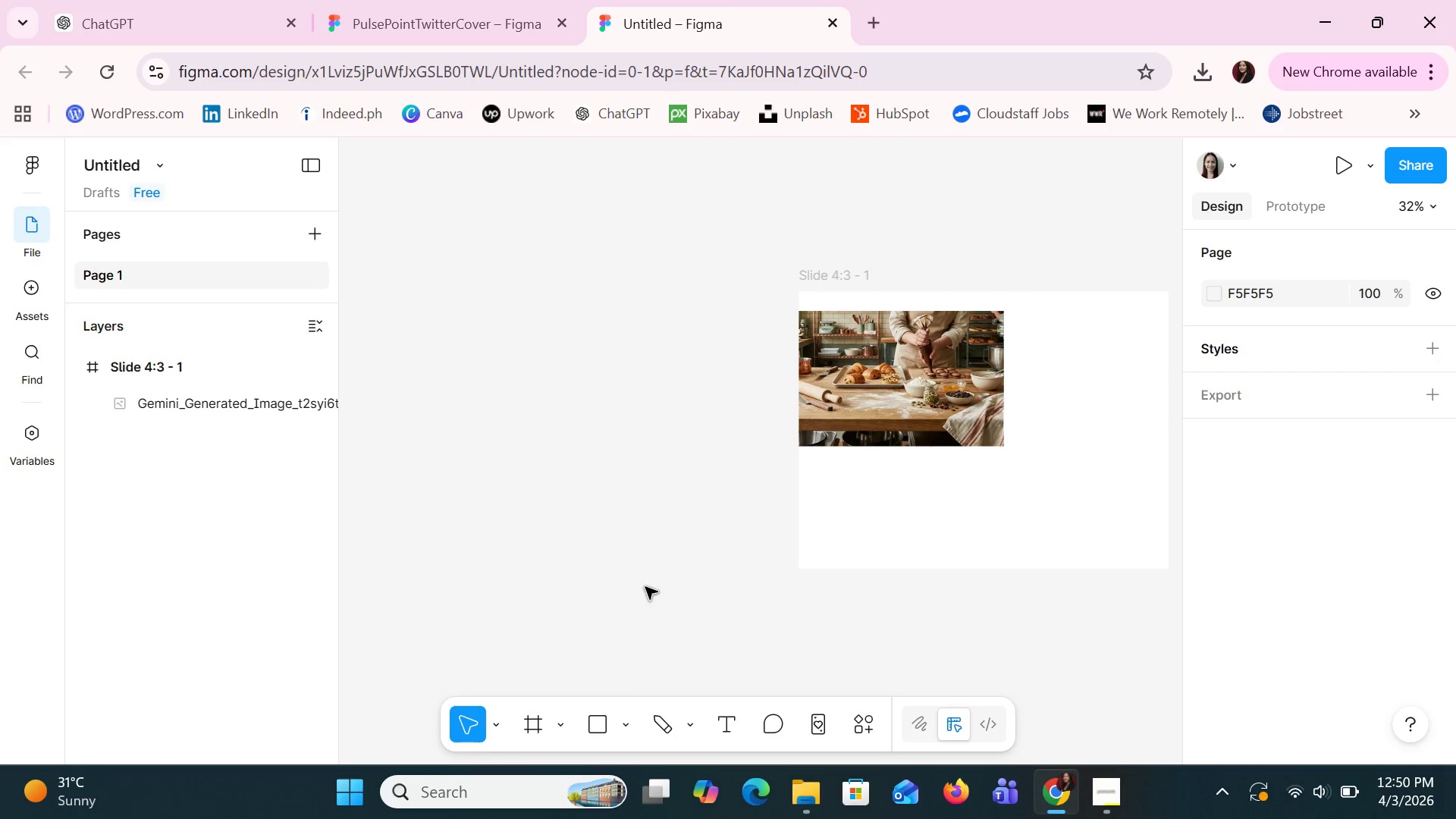 
left_click([896, 395])
 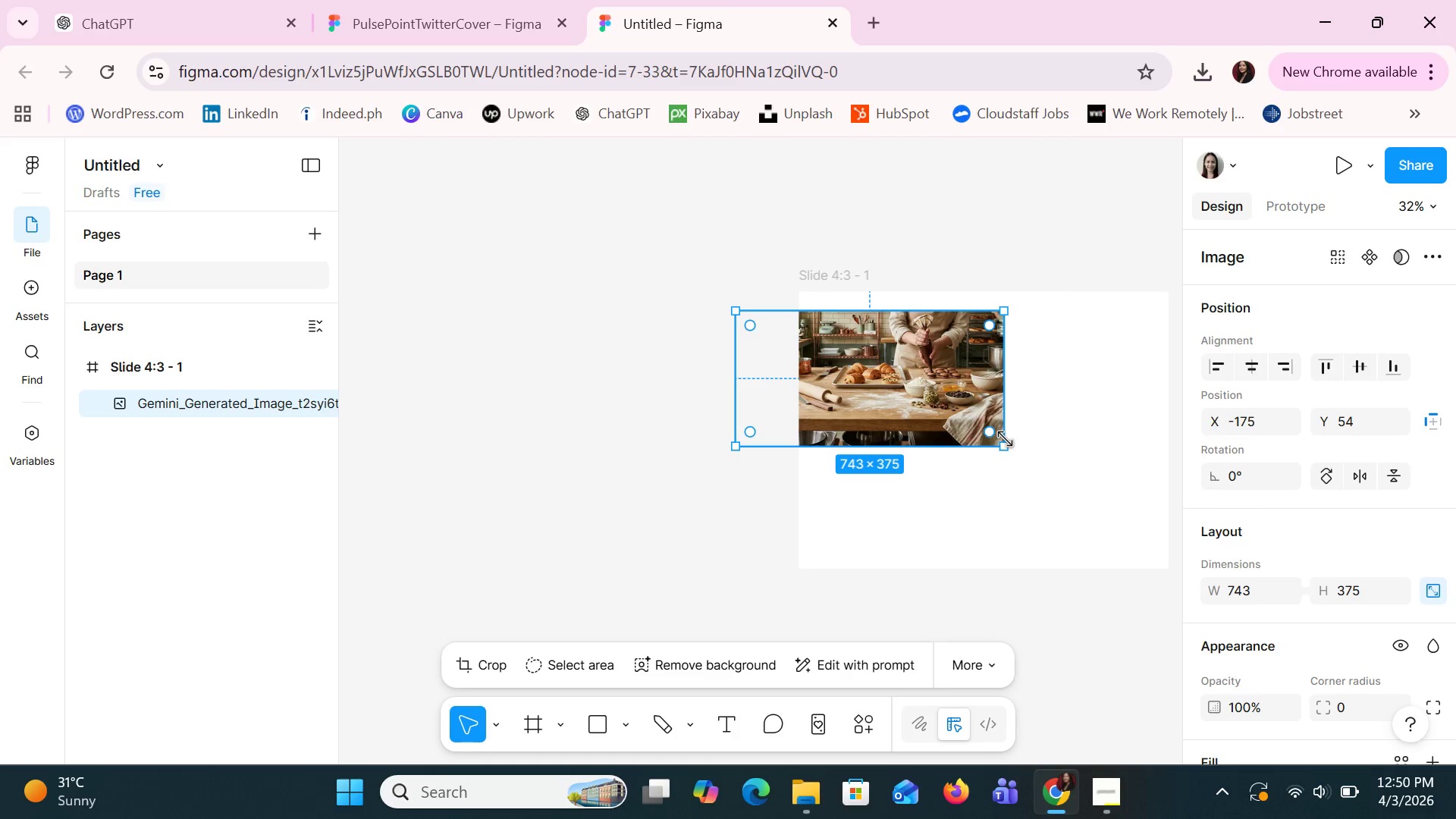 
left_click_drag(start_coordinate=[1004, 448], to_coordinate=[1078, 539])
 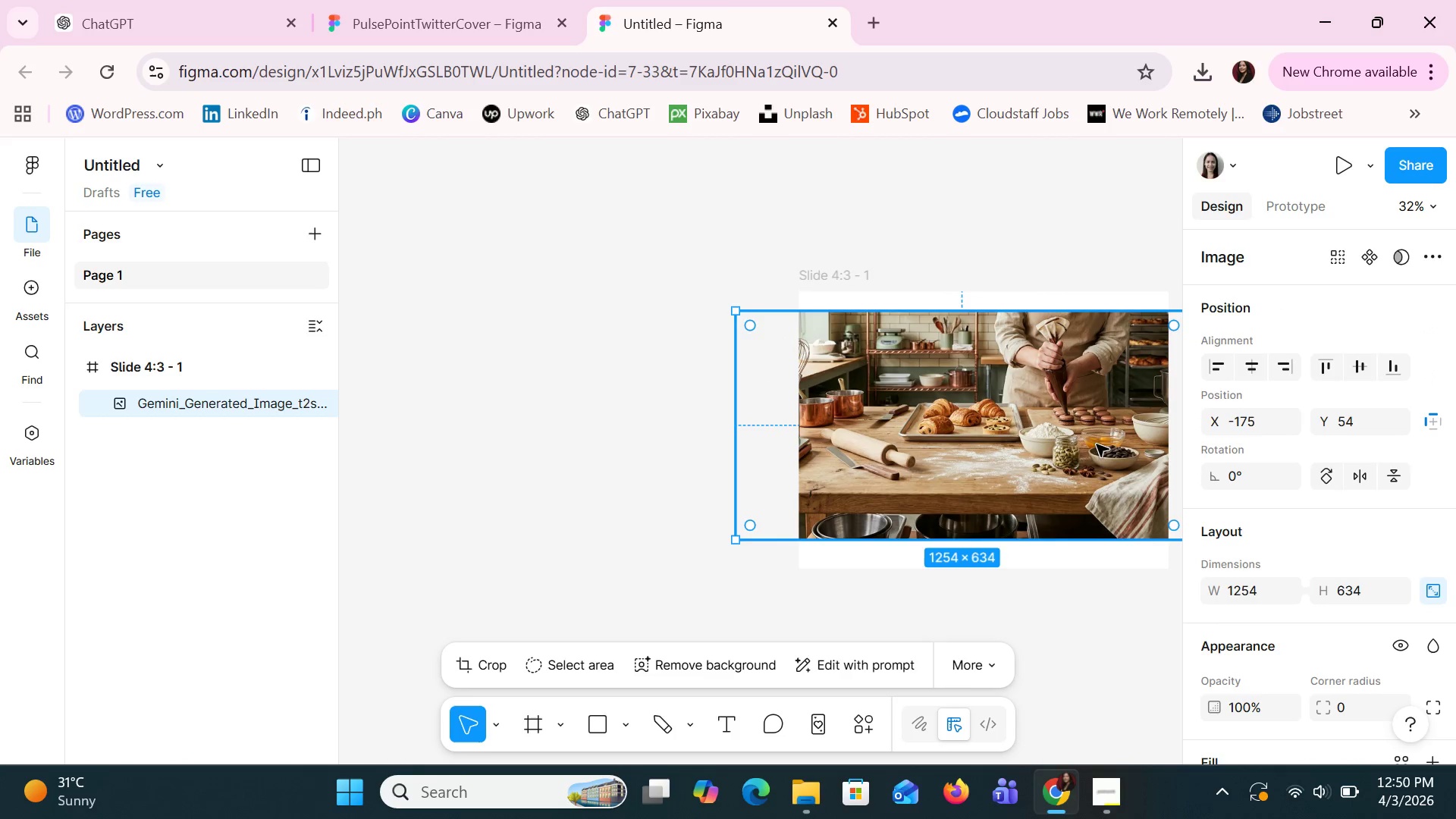 
left_click_drag(start_coordinate=[1097, 444], to_coordinate=[1097, 472])
 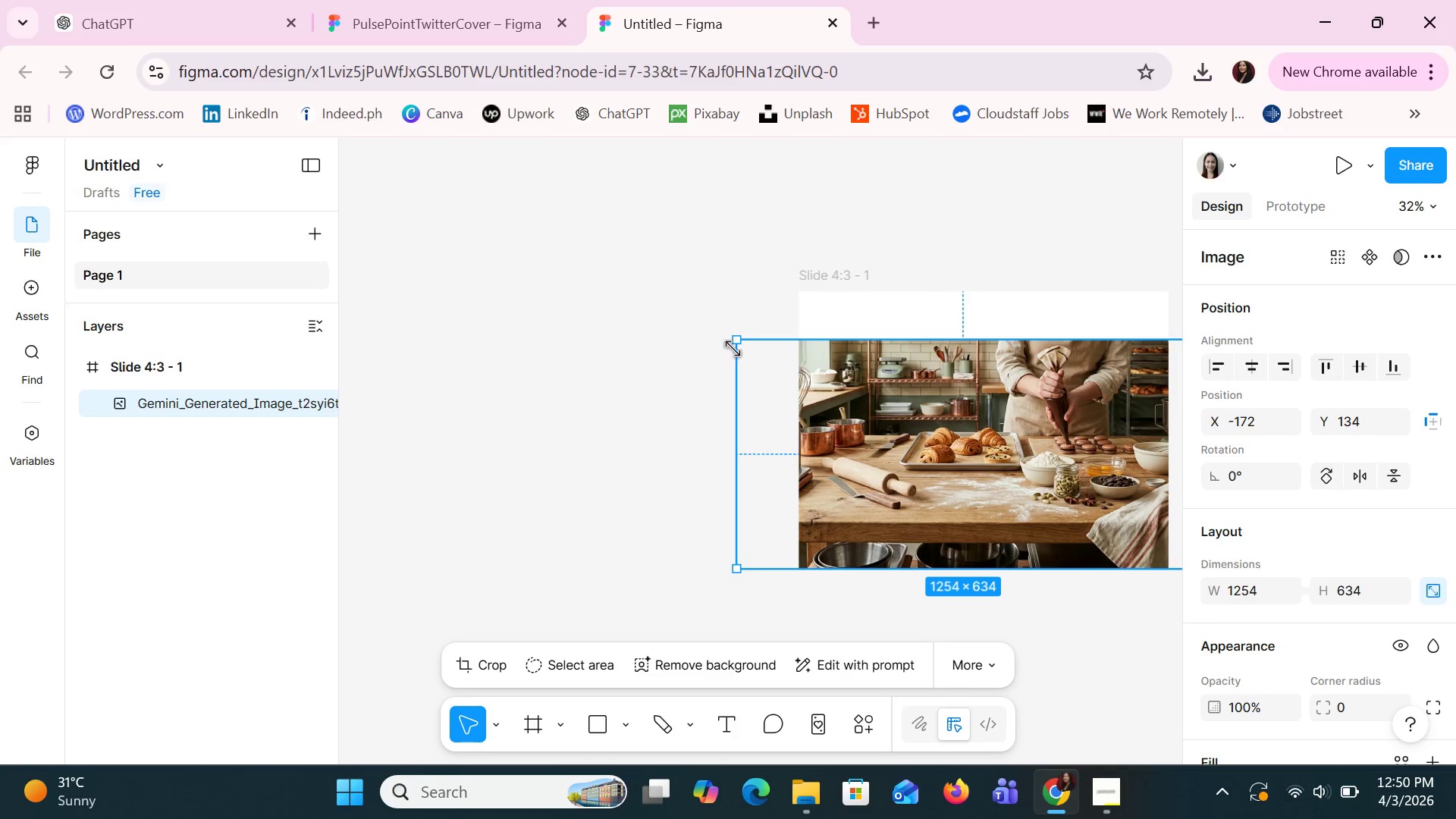 
left_click_drag(start_coordinate=[735, 337], to_coordinate=[733, 289])
 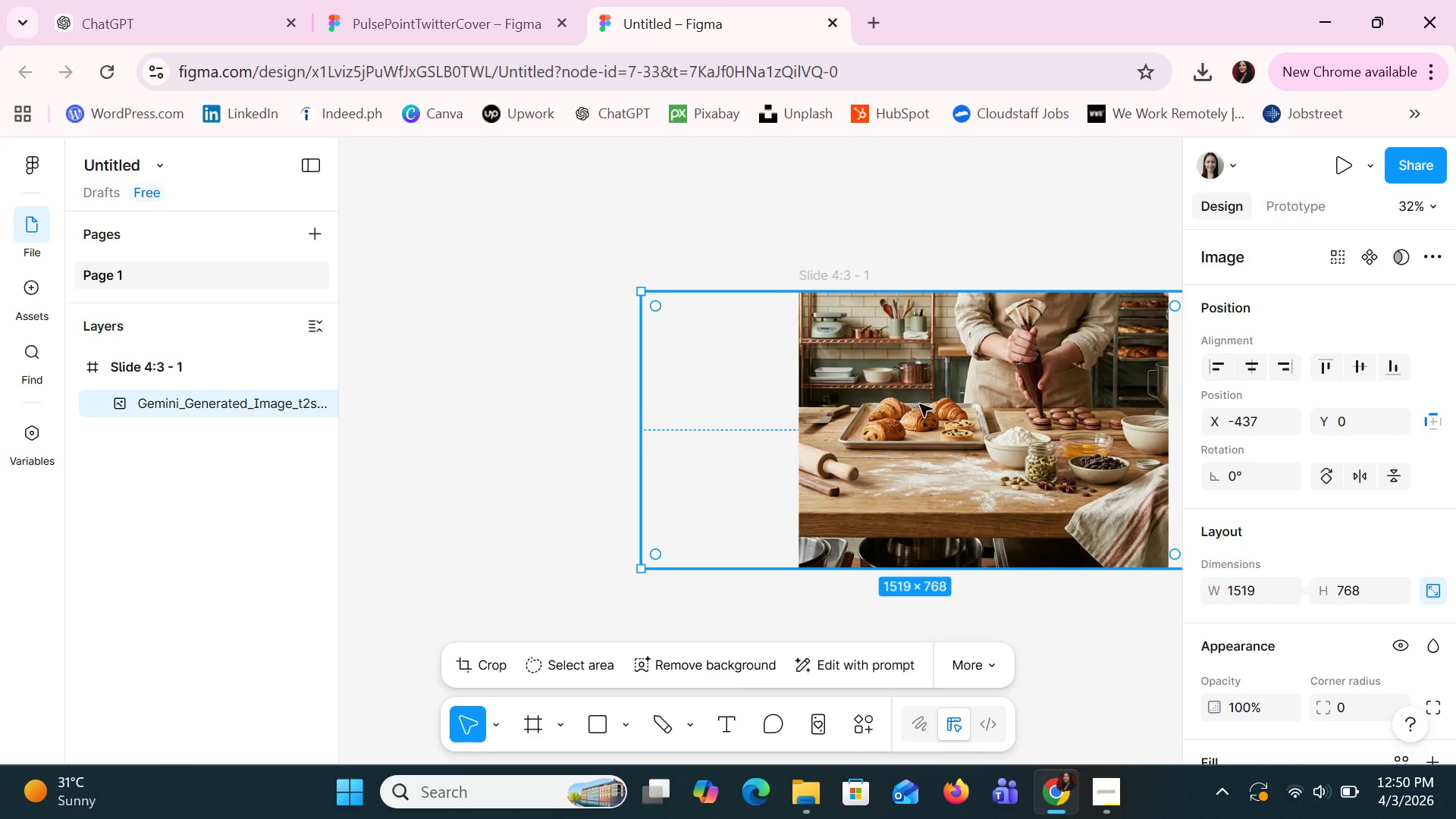 
left_click_drag(start_coordinate=[922, 408], to_coordinate=[1078, 411])
 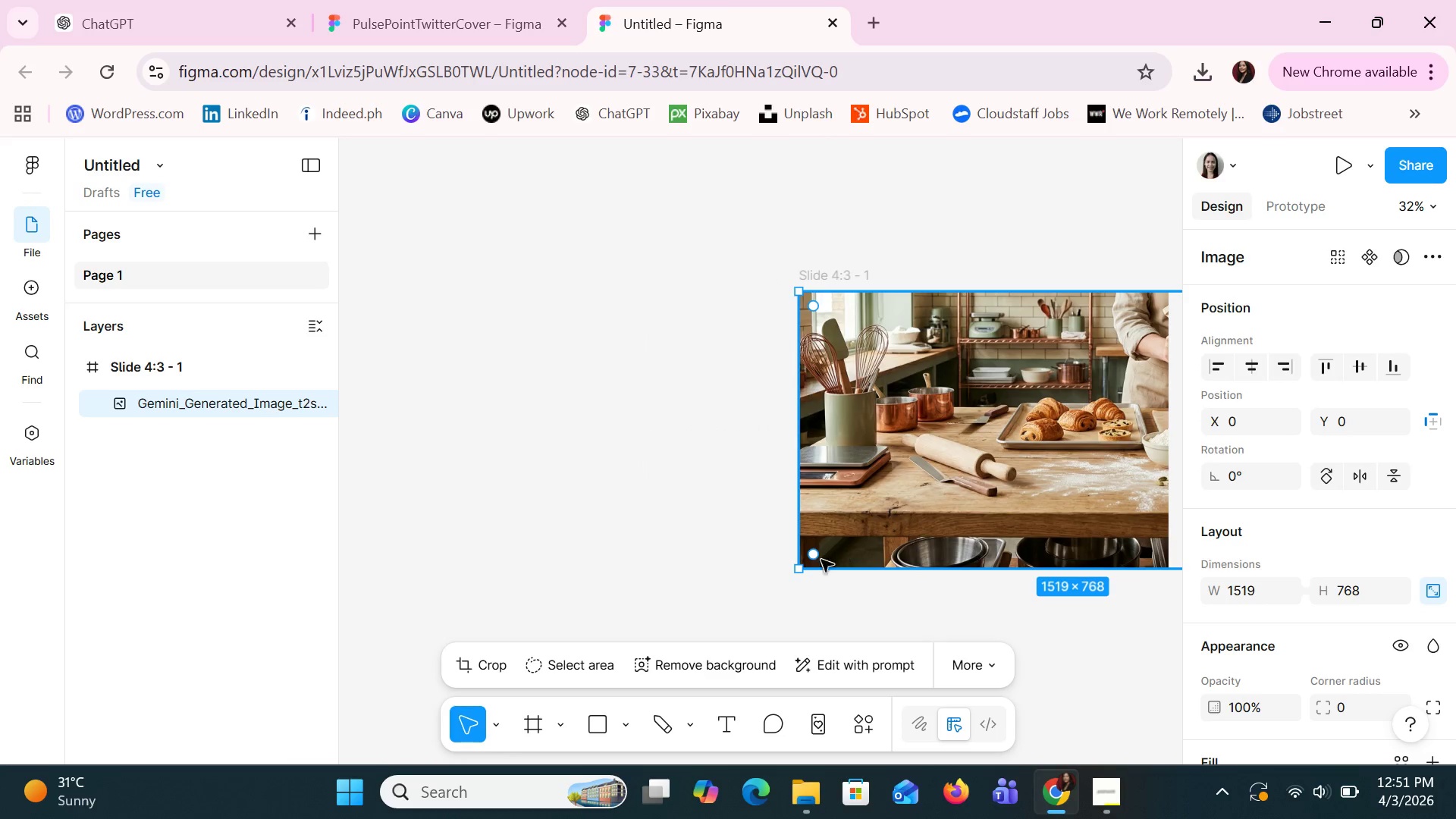 
left_click_drag(start_coordinate=[802, 569], to_coordinate=[789, 579])
 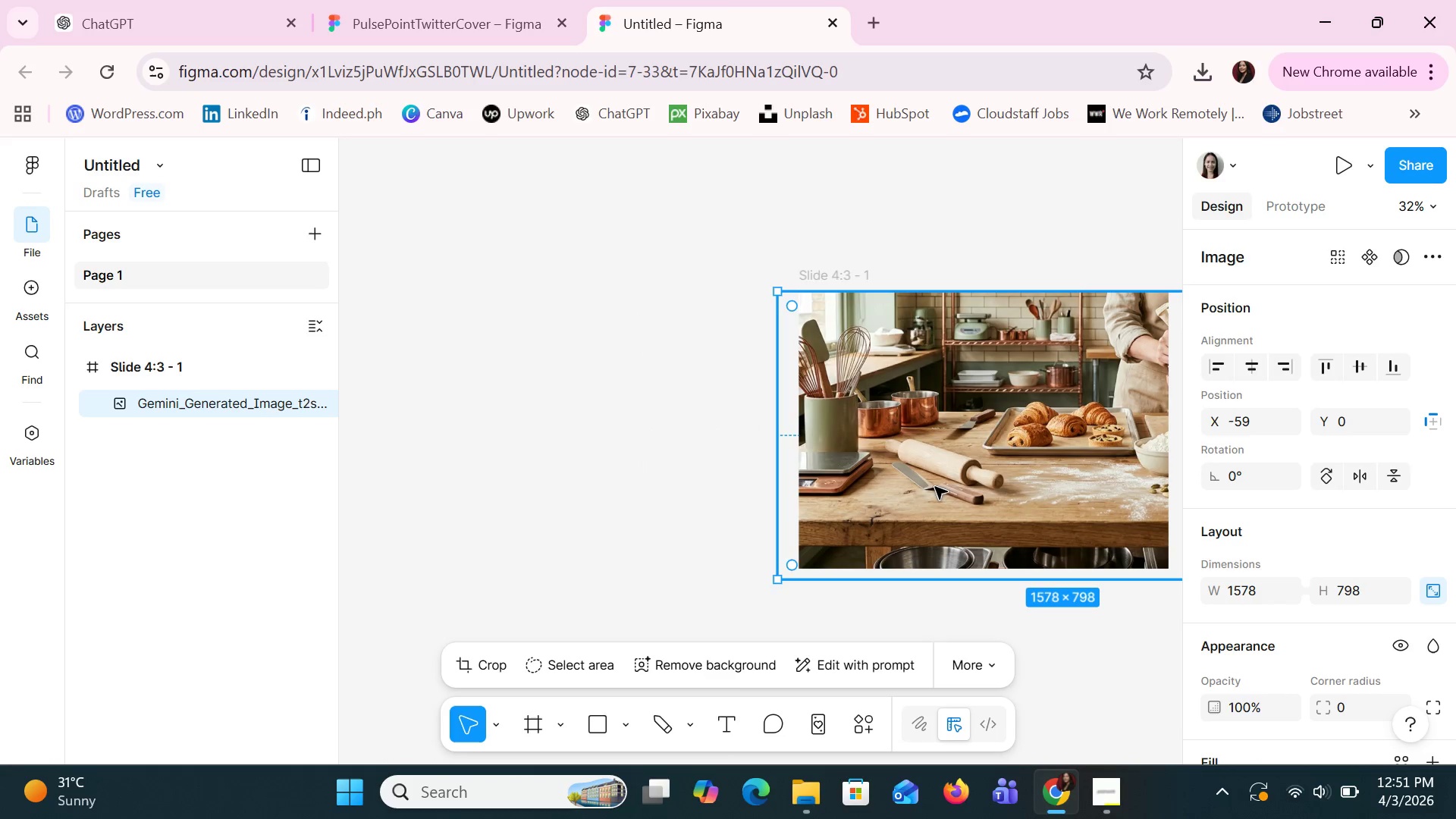 
left_click_drag(start_coordinate=[935, 487], to_coordinate=[940, 487])
 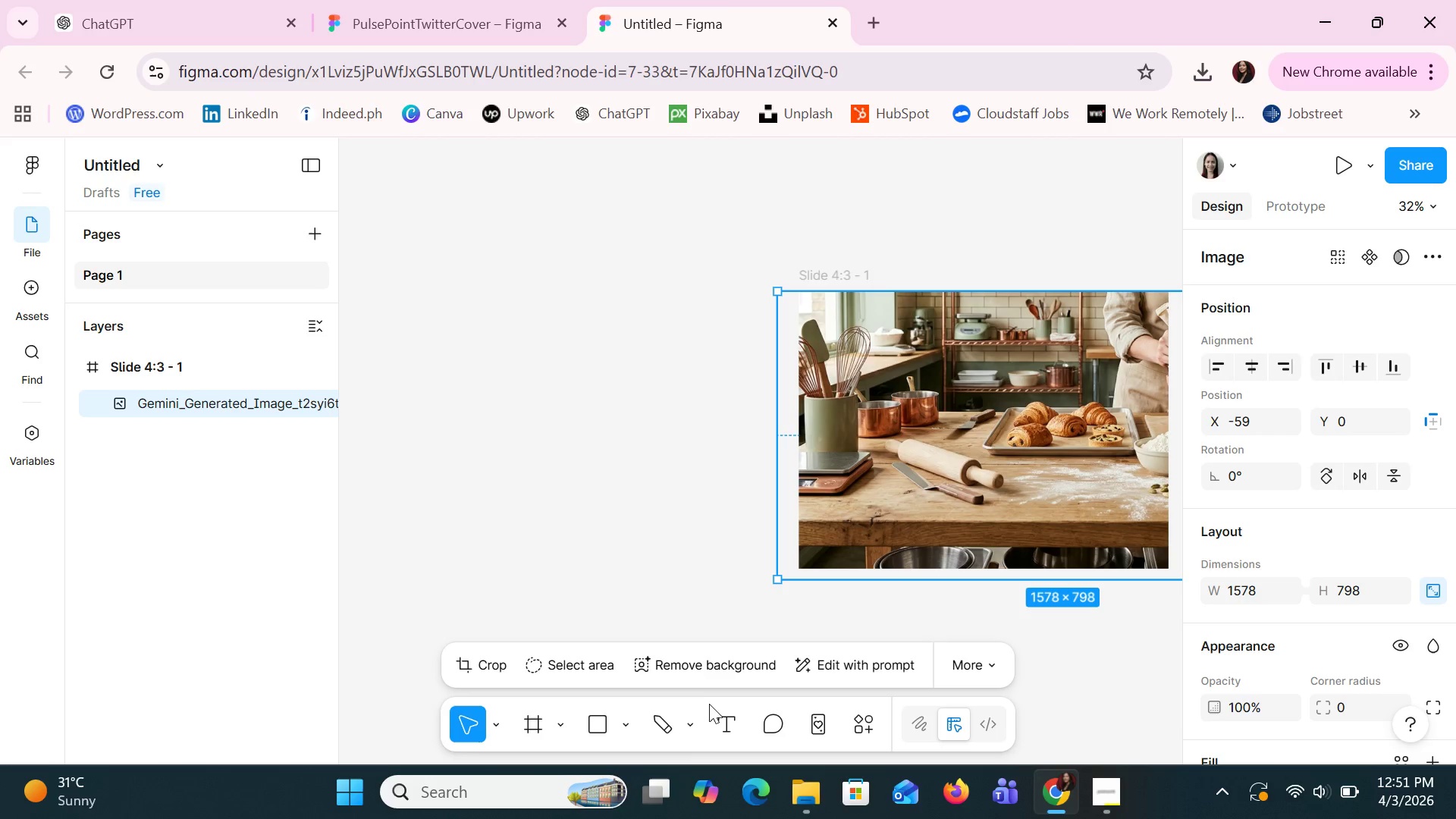 
hold_key(key=ControlLeft, duration=0.48)
 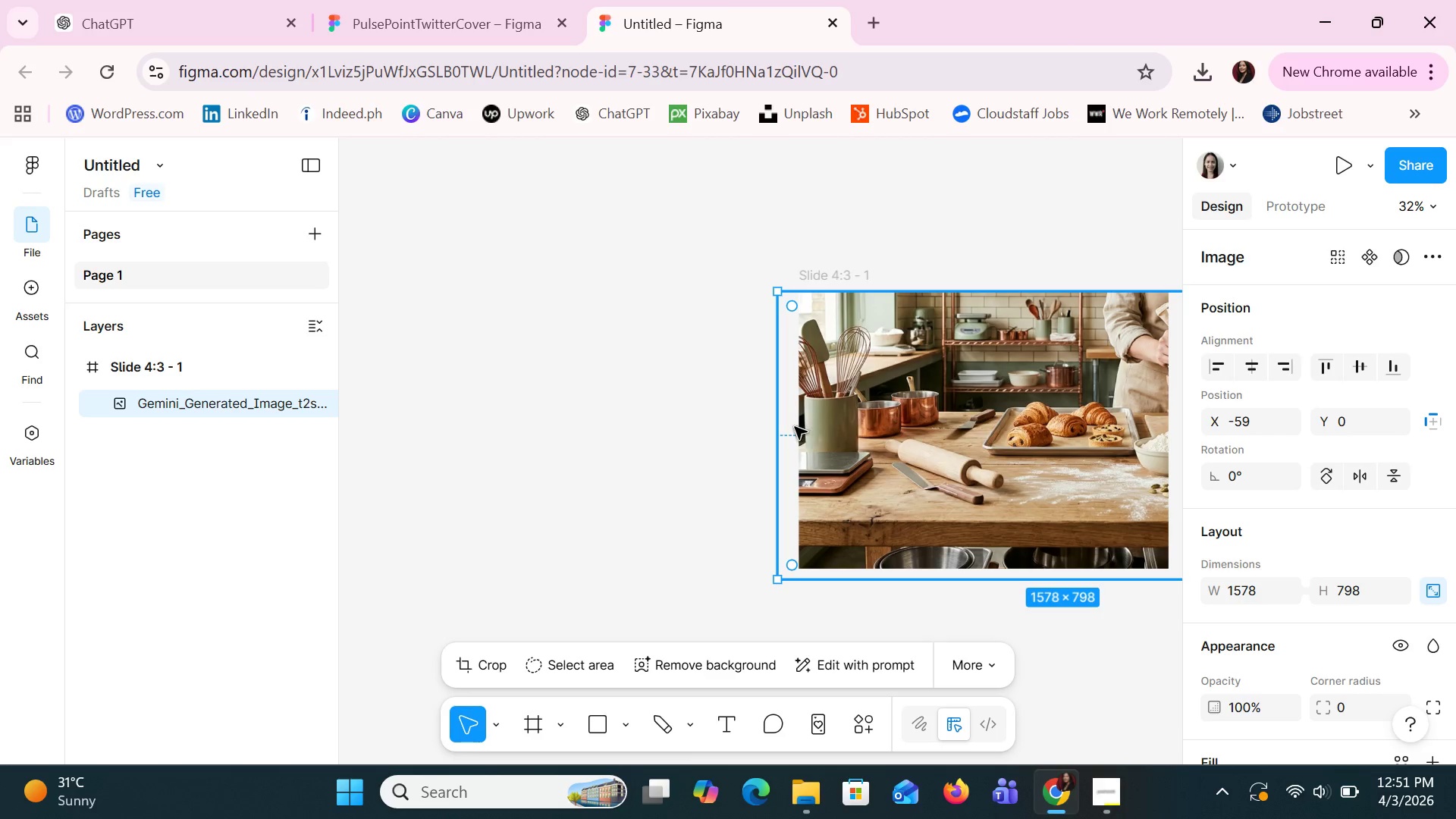 
left_click_drag(start_coordinate=[794, 427], to_coordinate=[814, 419])
 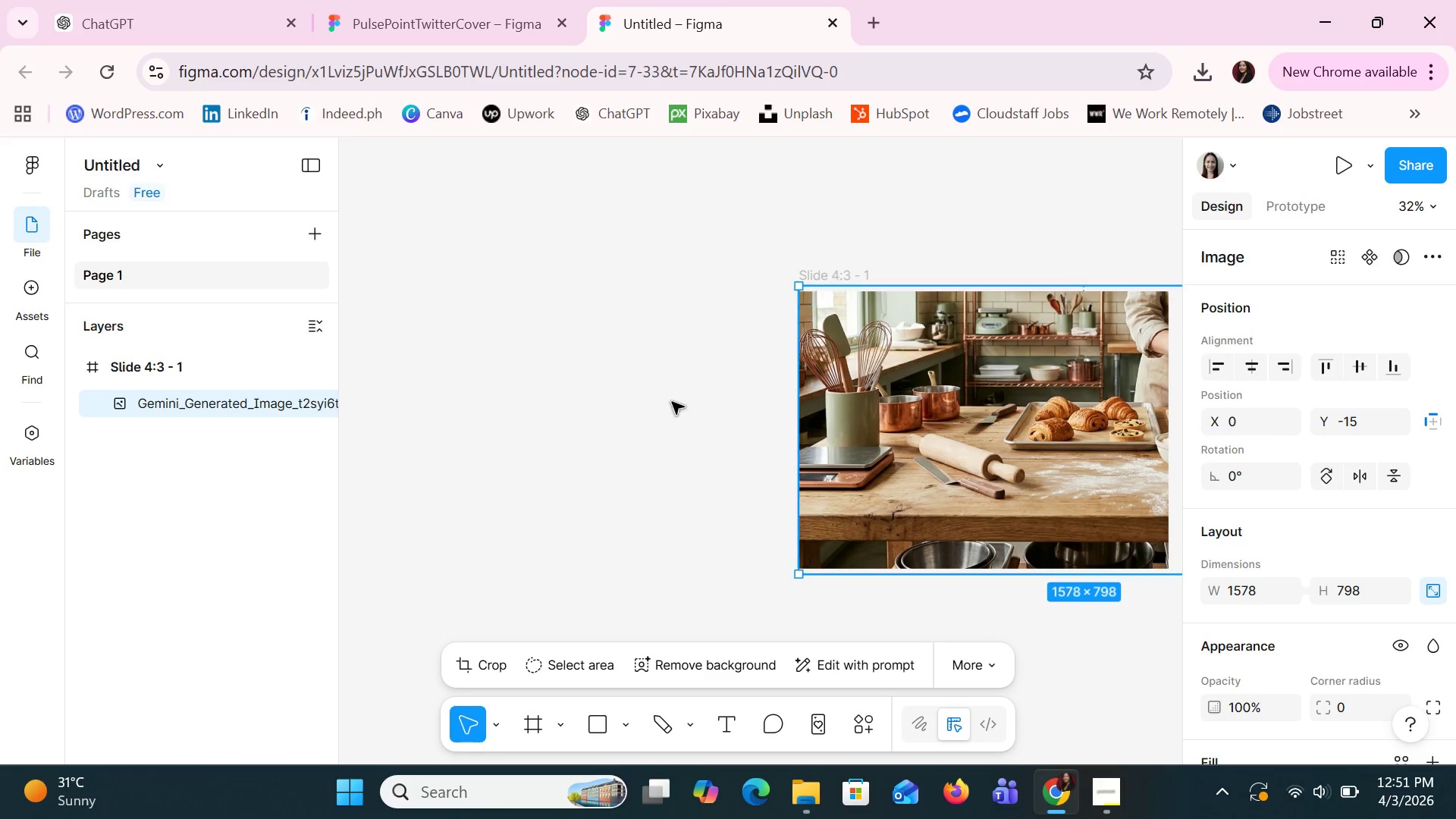 
hold_key(key=ControlLeft, duration=1.5)
 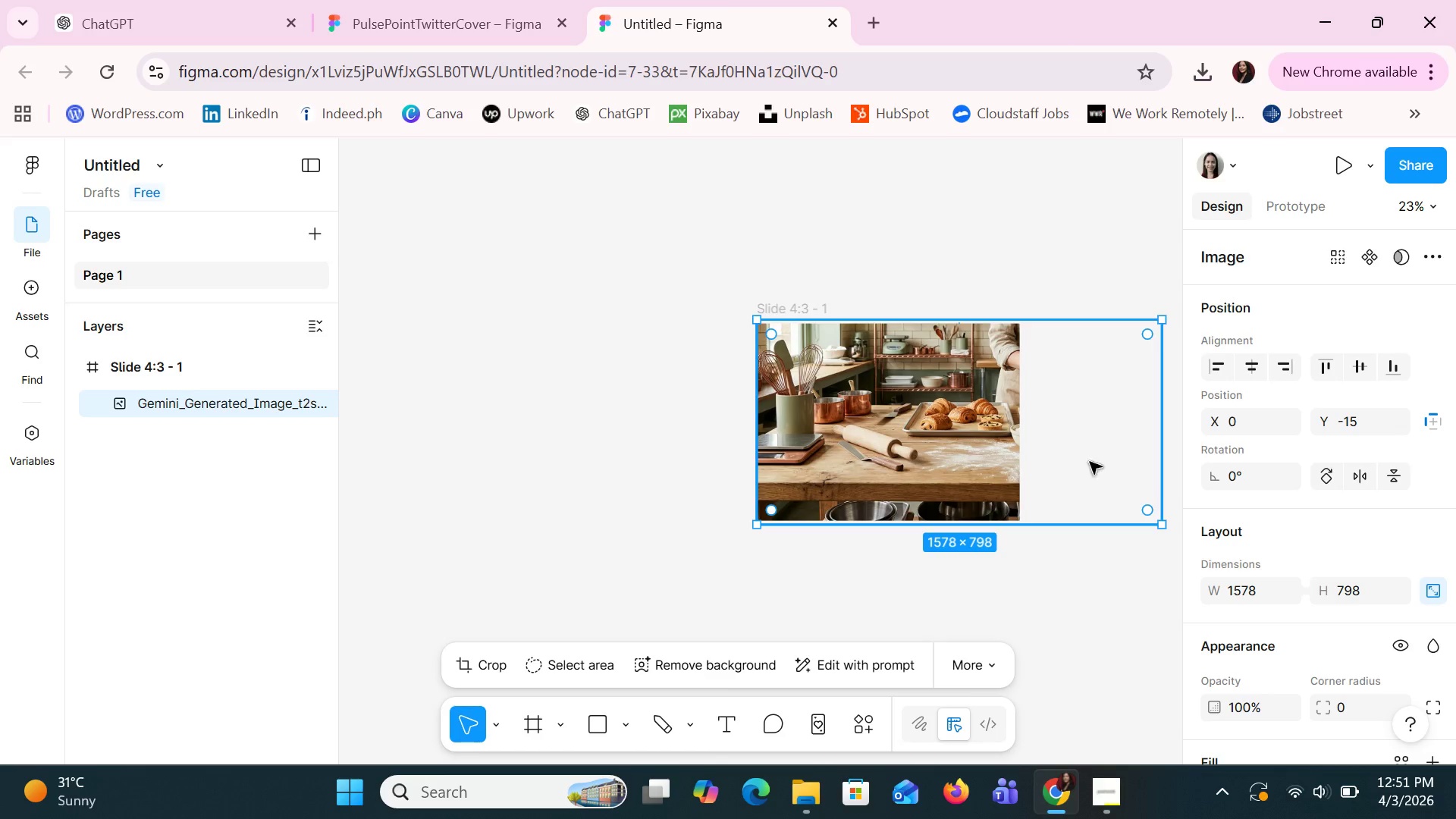 
key(Control+ControlLeft)
 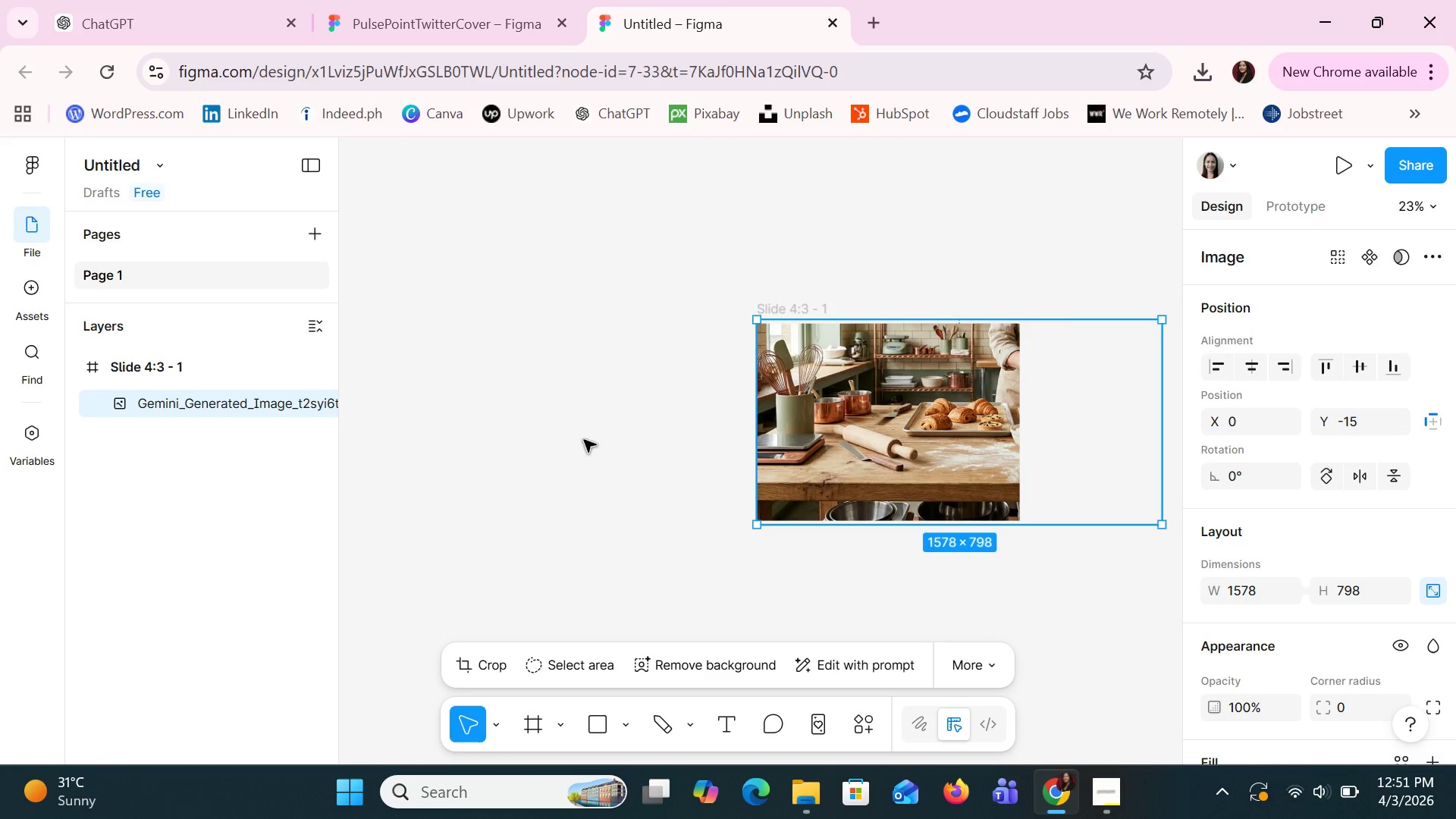 
key(Control+ControlLeft)
 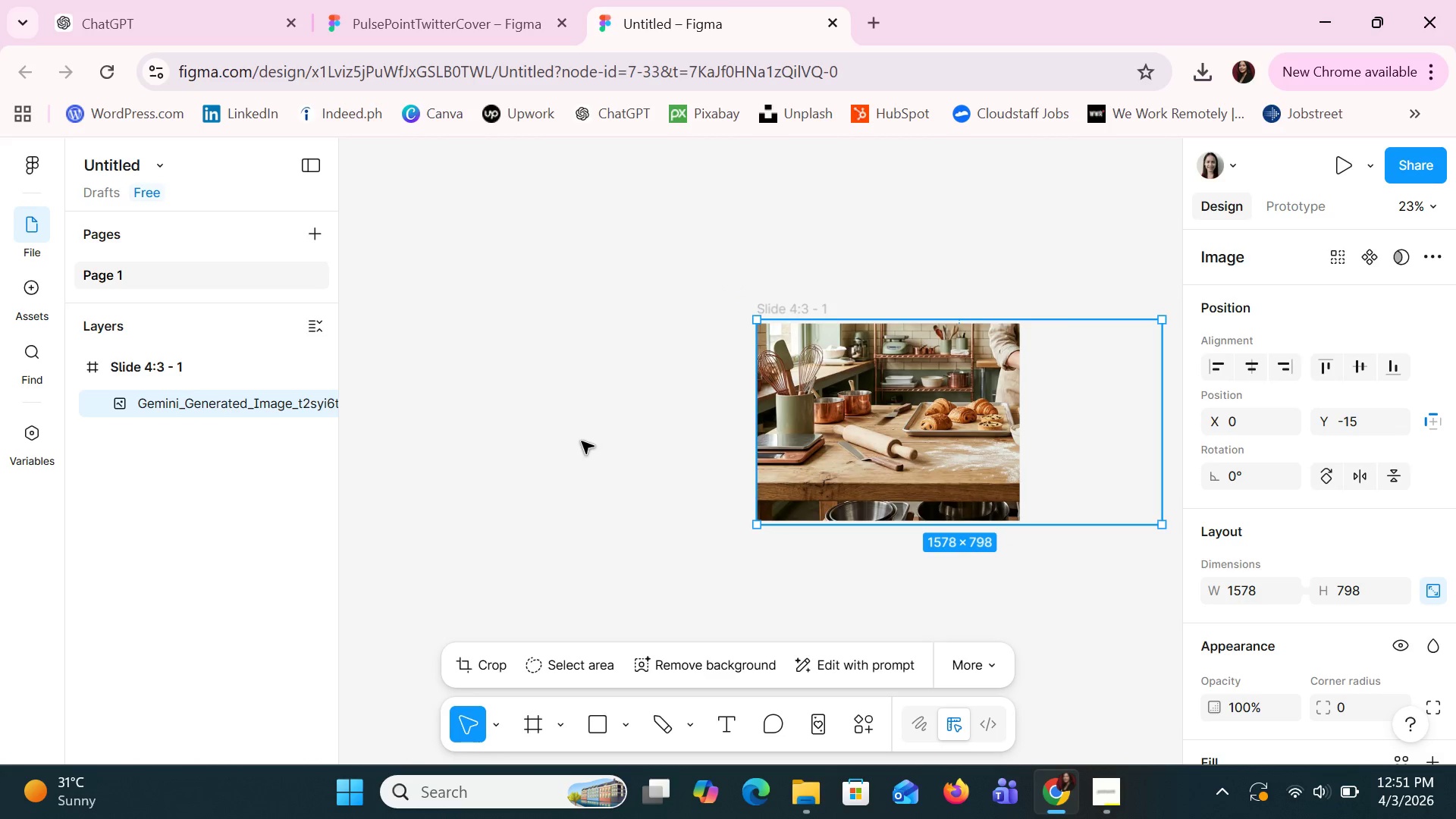 
key(Control+ControlLeft)
 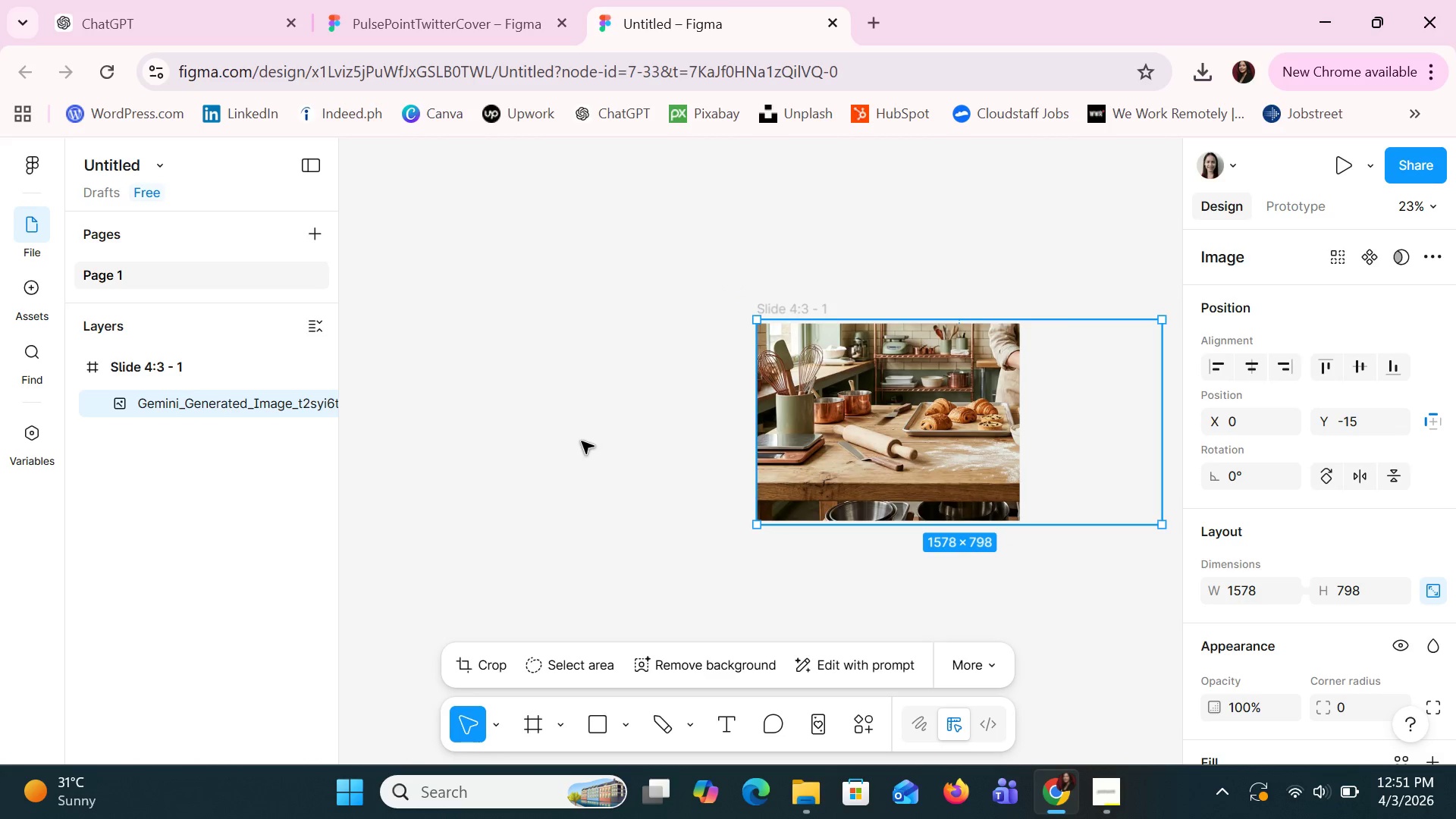 
scroll: coordinate [644, 406], scroll_direction: down, amount: 7.0
 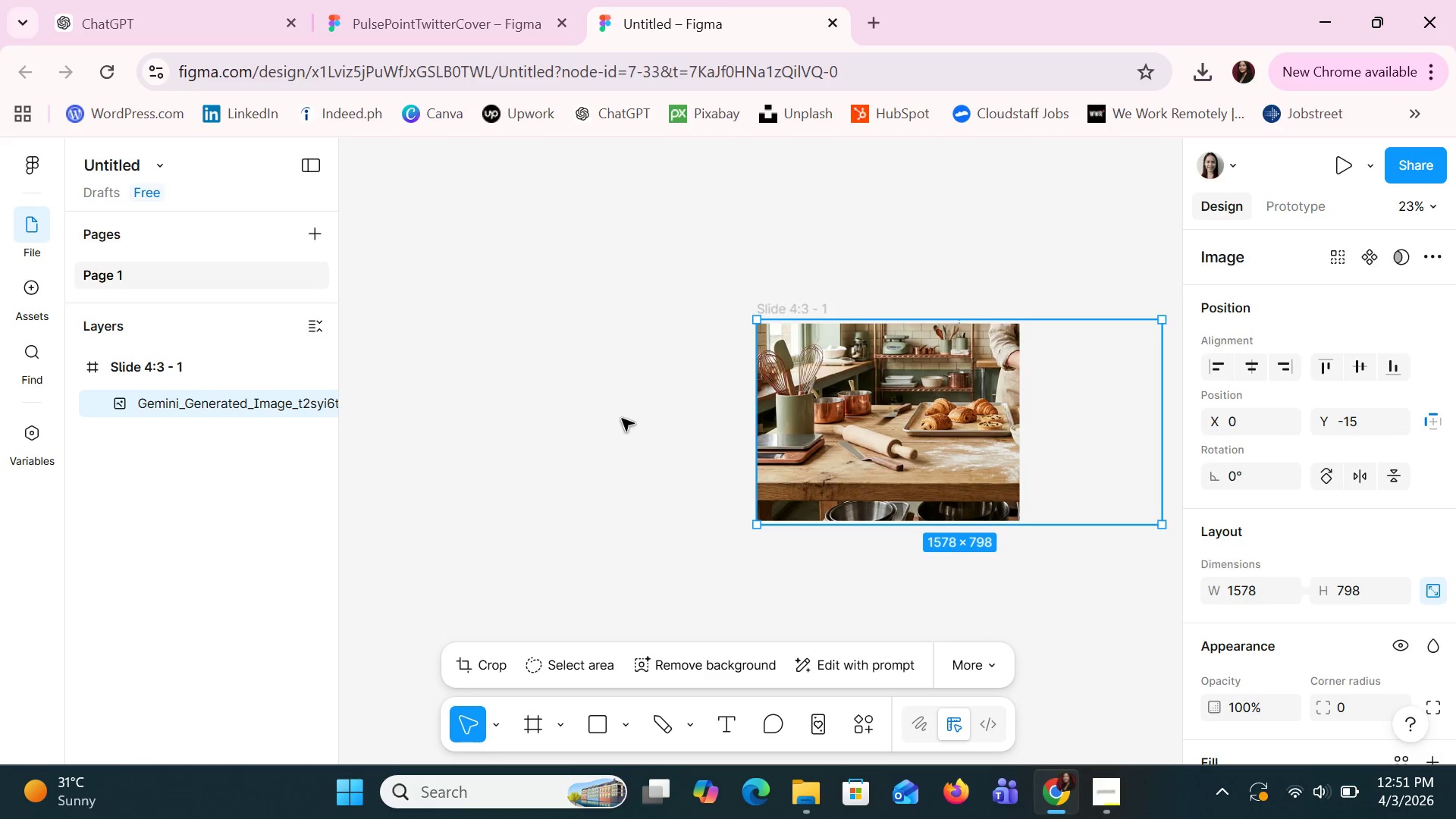 
key(Control+ControlLeft)
 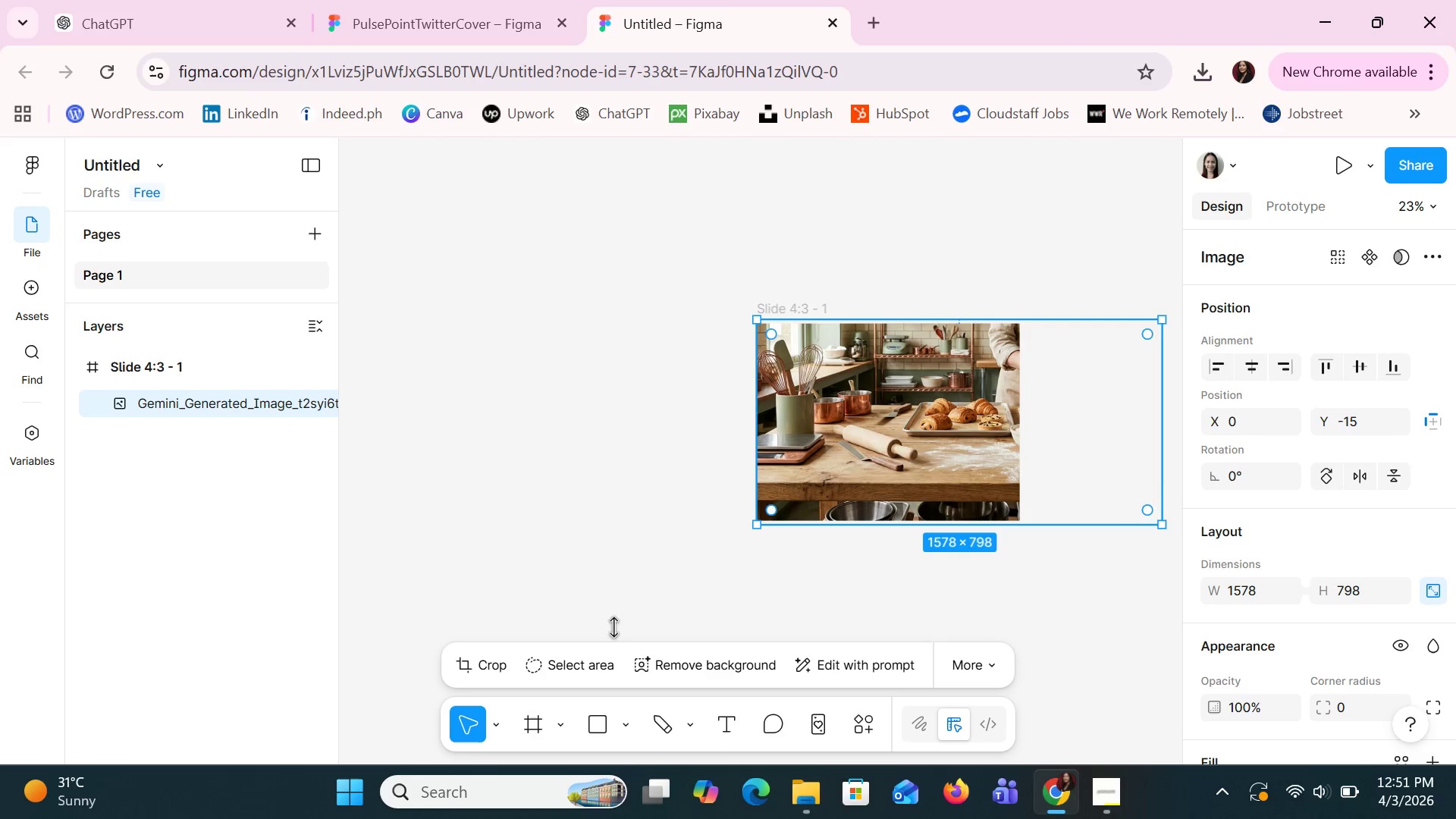 
left_click([525, 720])
 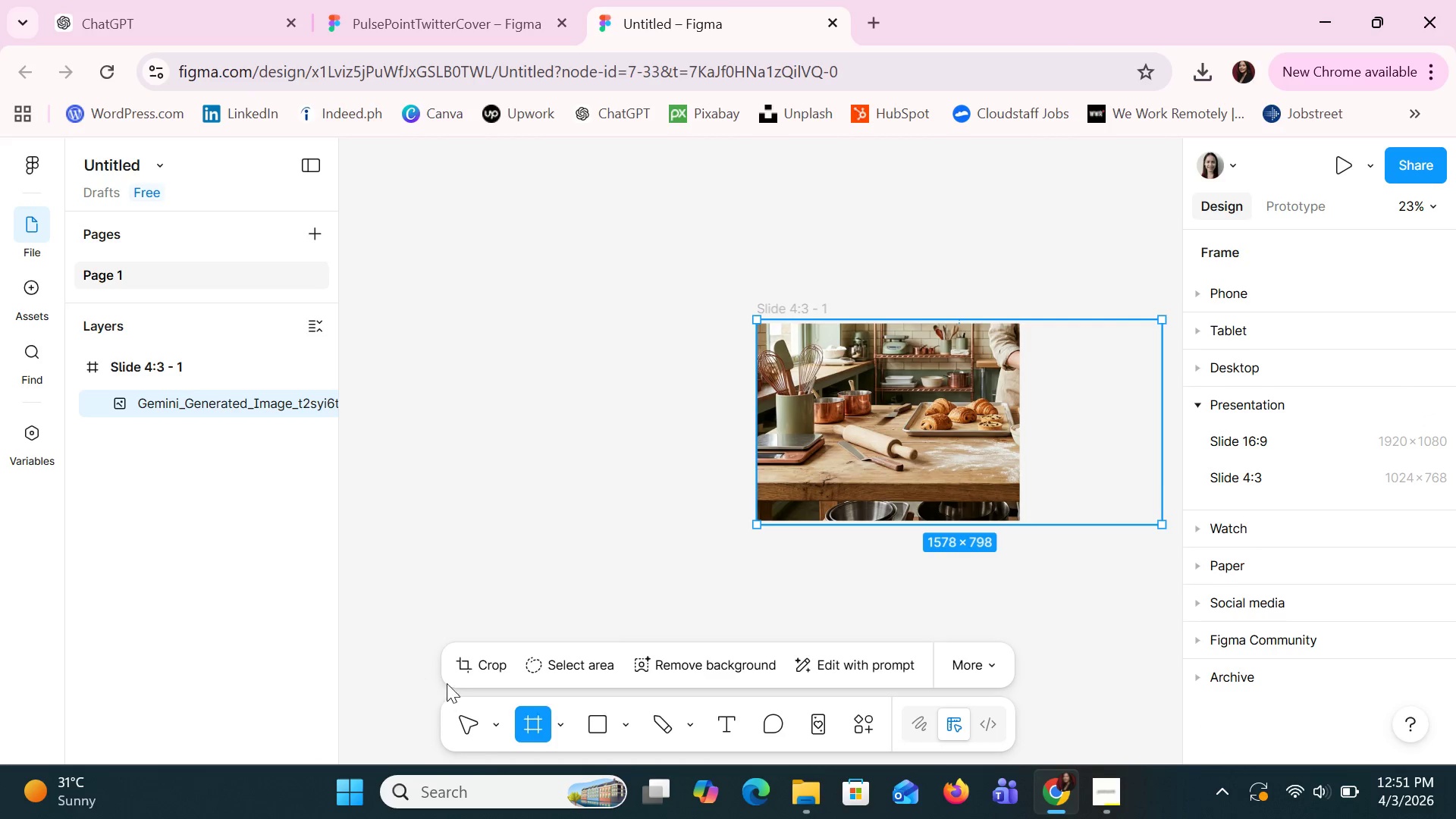 
left_click([476, 666])
 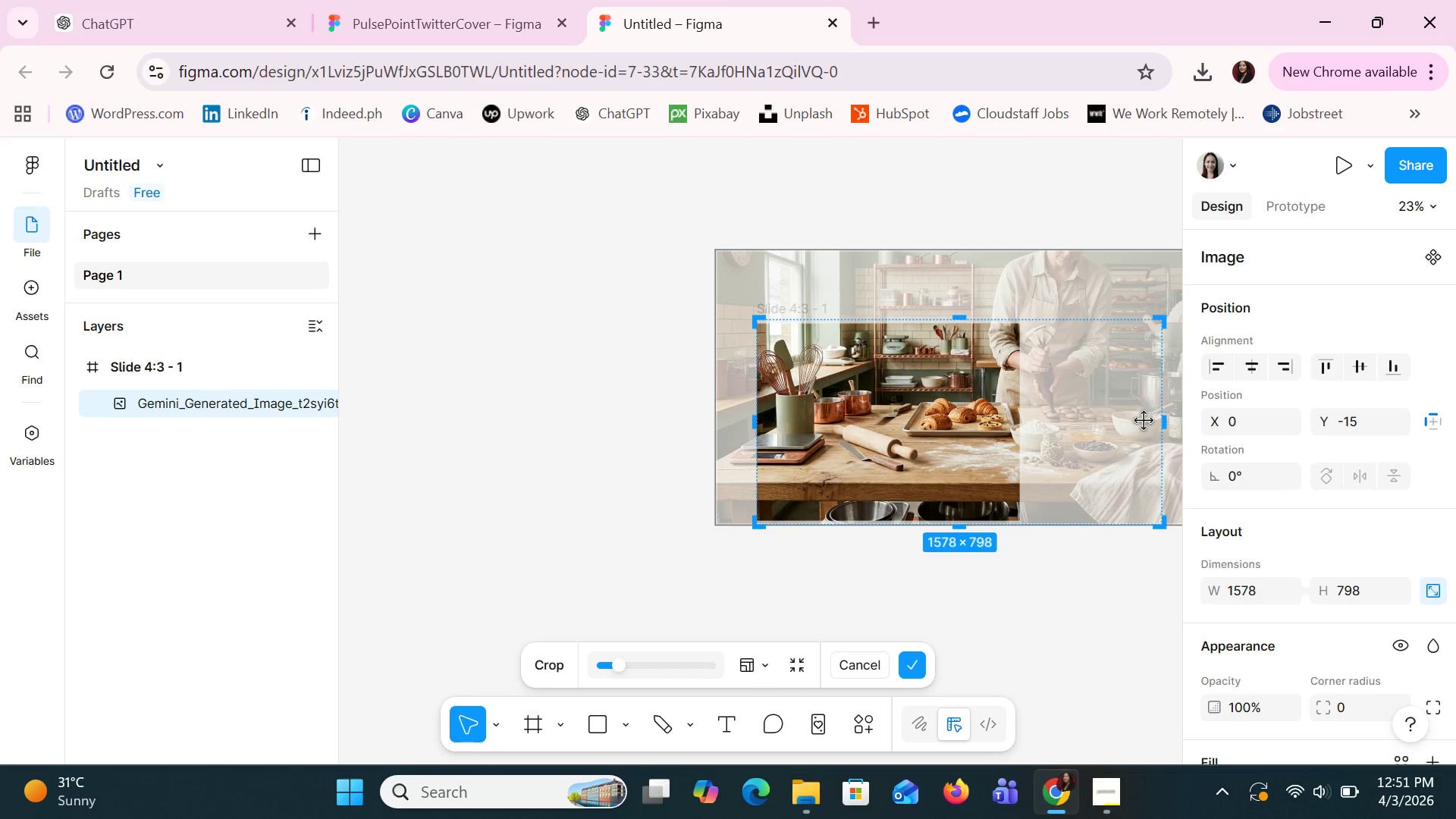 
left_click_drag(start_coordinate=[1164, 423], to_coordinate=[1022, 425])
 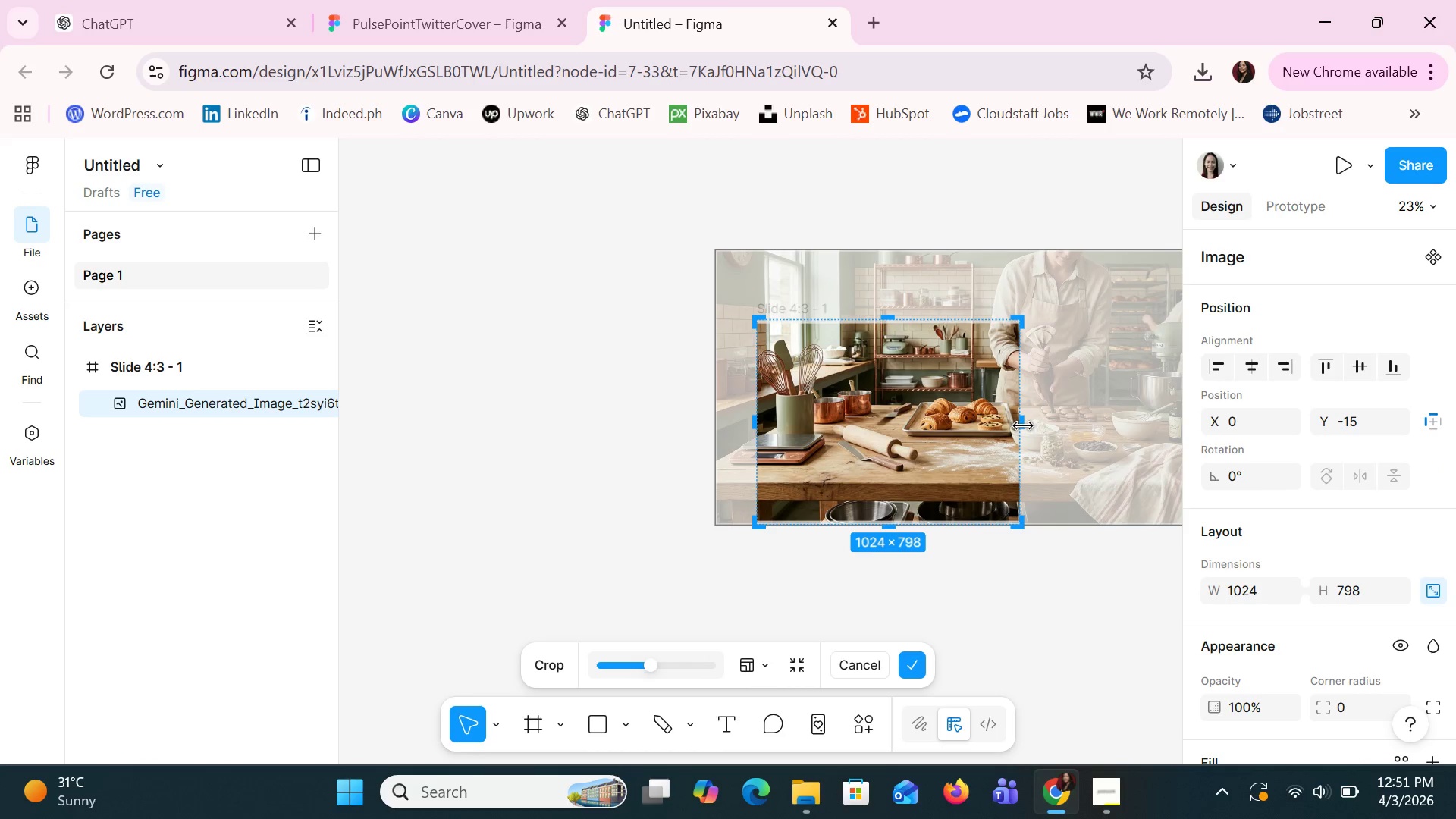 
key(Enter)
 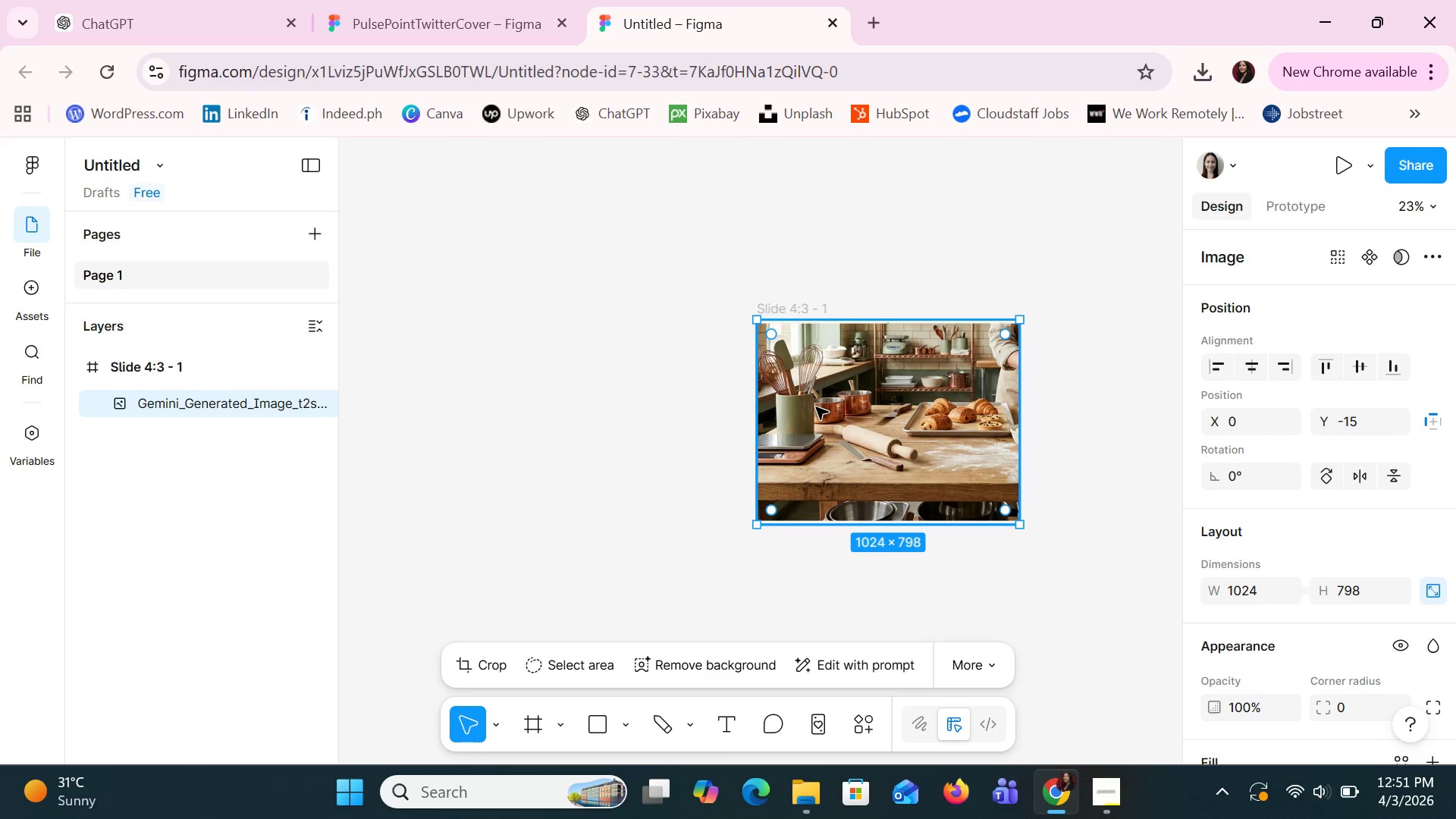 
hold_key(key=ControlLeft, duration=1.52)
 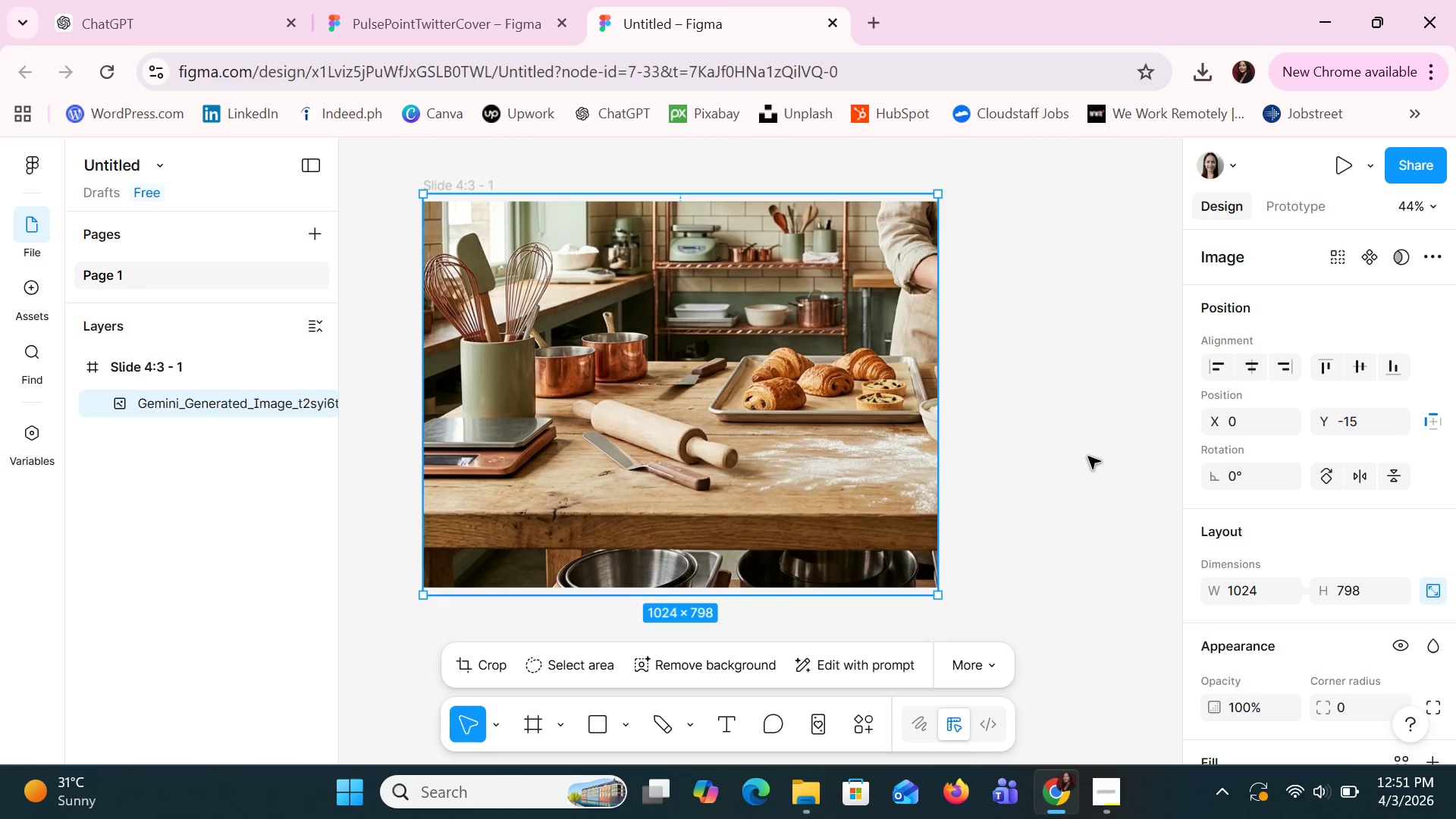 
key(Control+ControlLeft)
 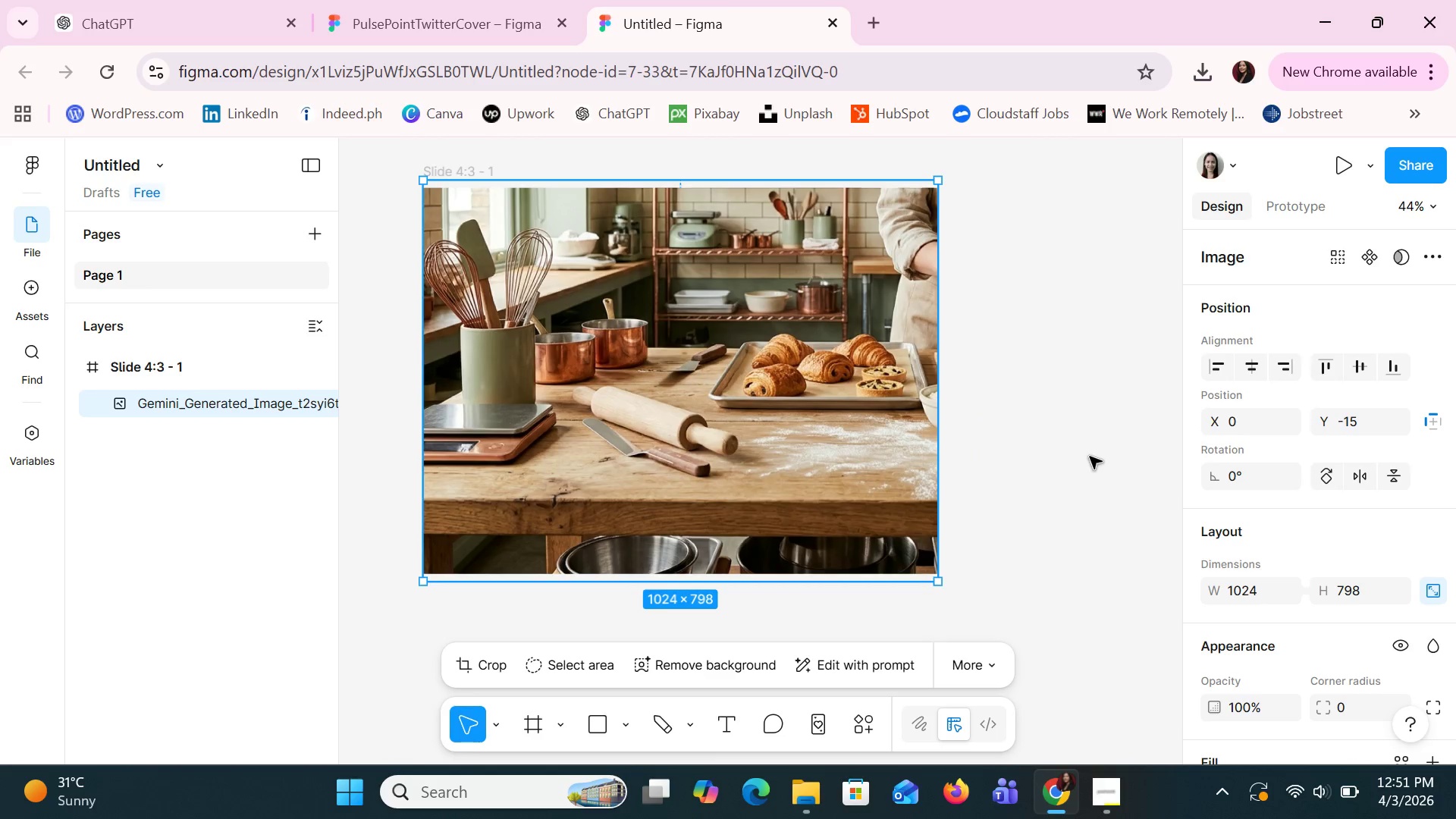 
key(Control+ControlLeft)
 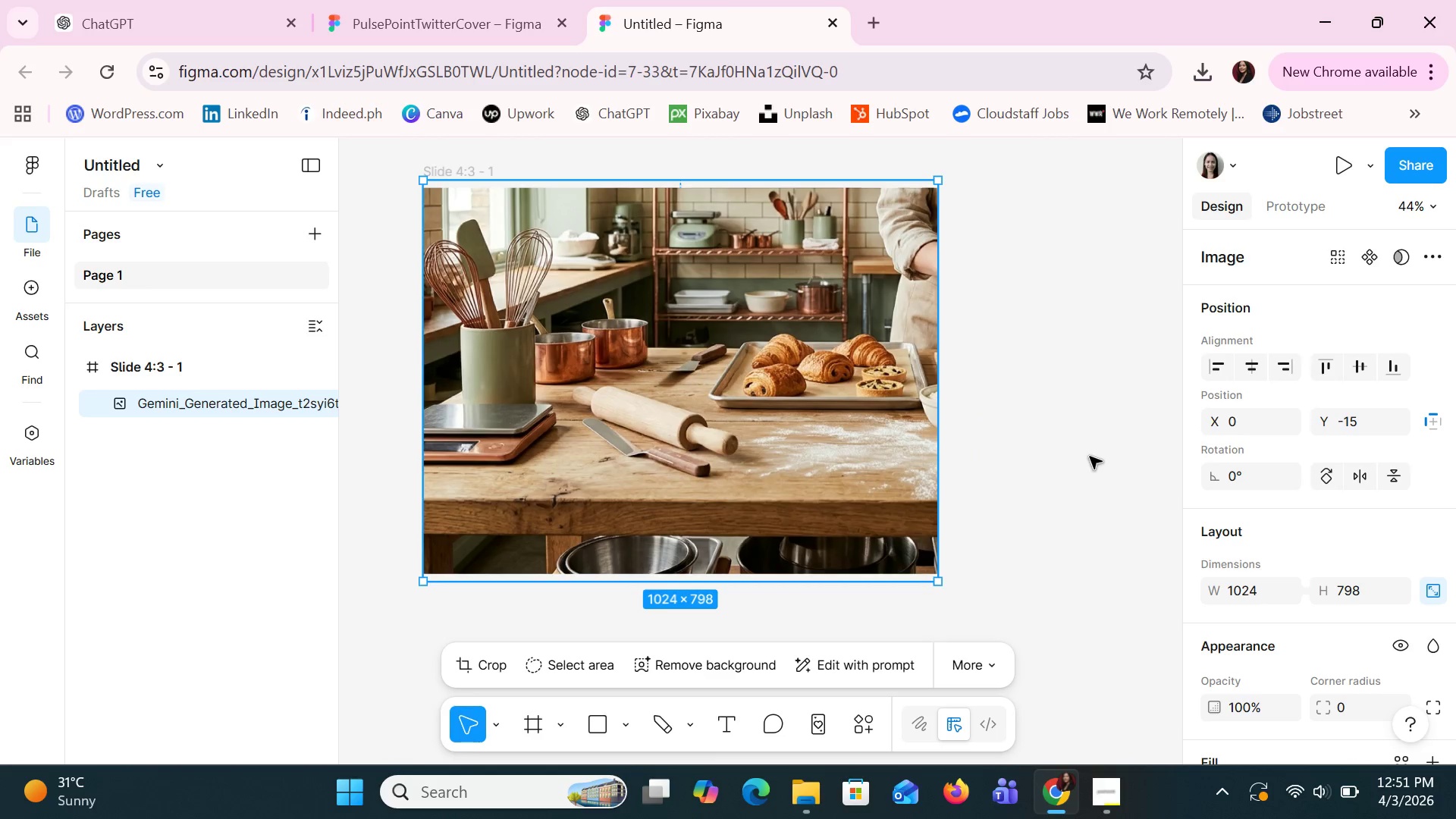 
key(Control+ControlLeft)
 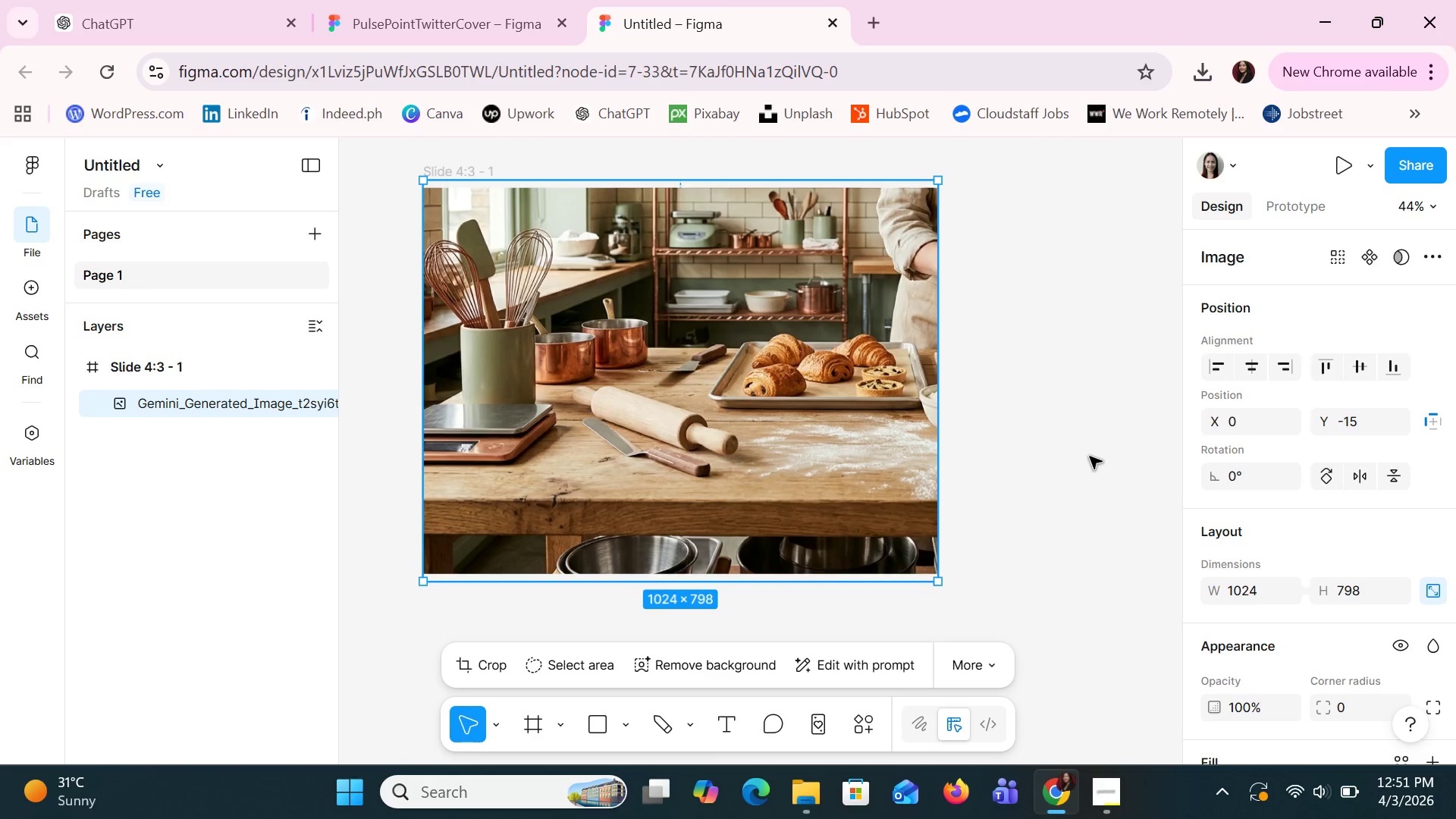 
key(Control+ControlLeft)
 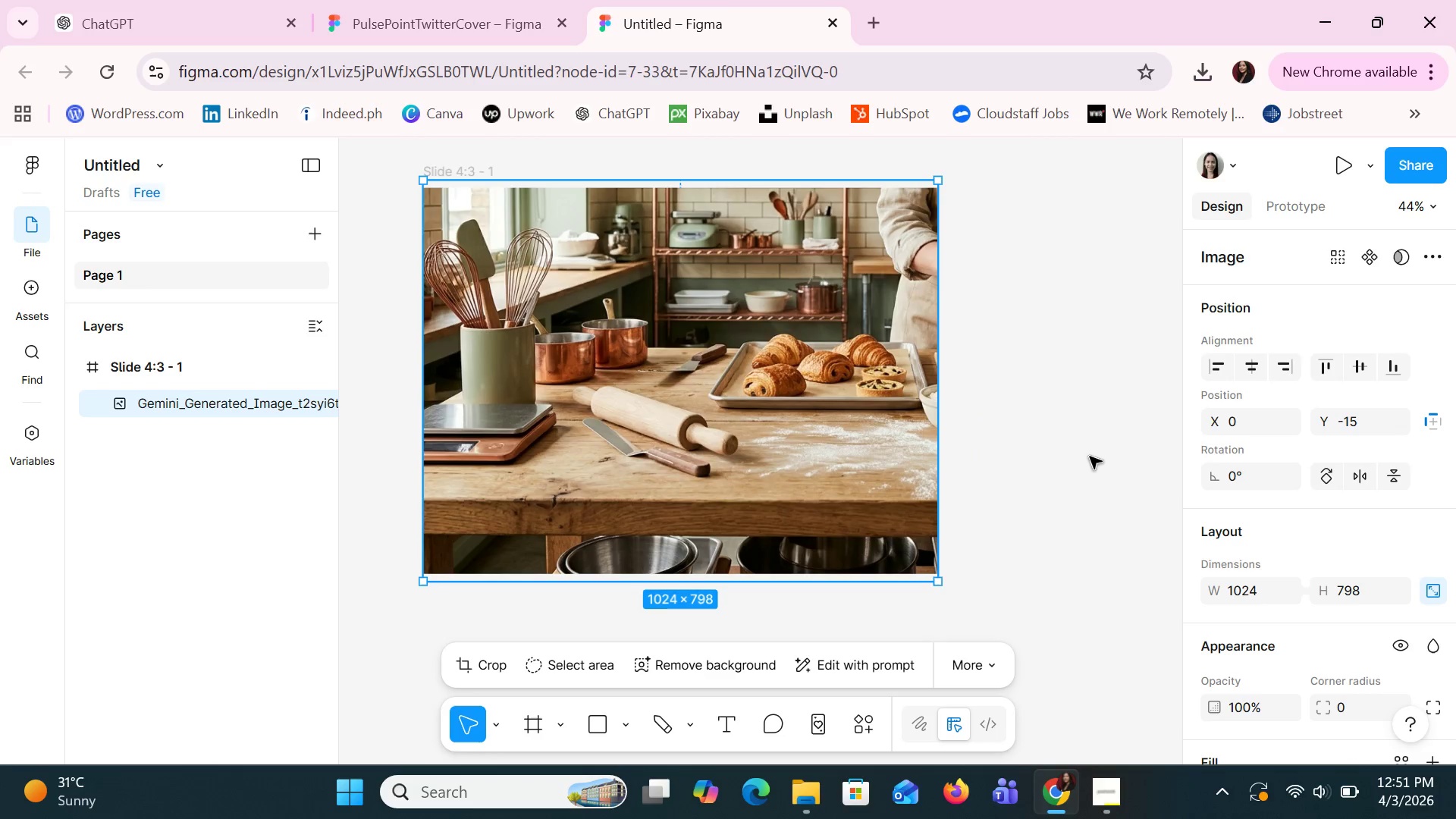 
key(Control+ControlLeft)
 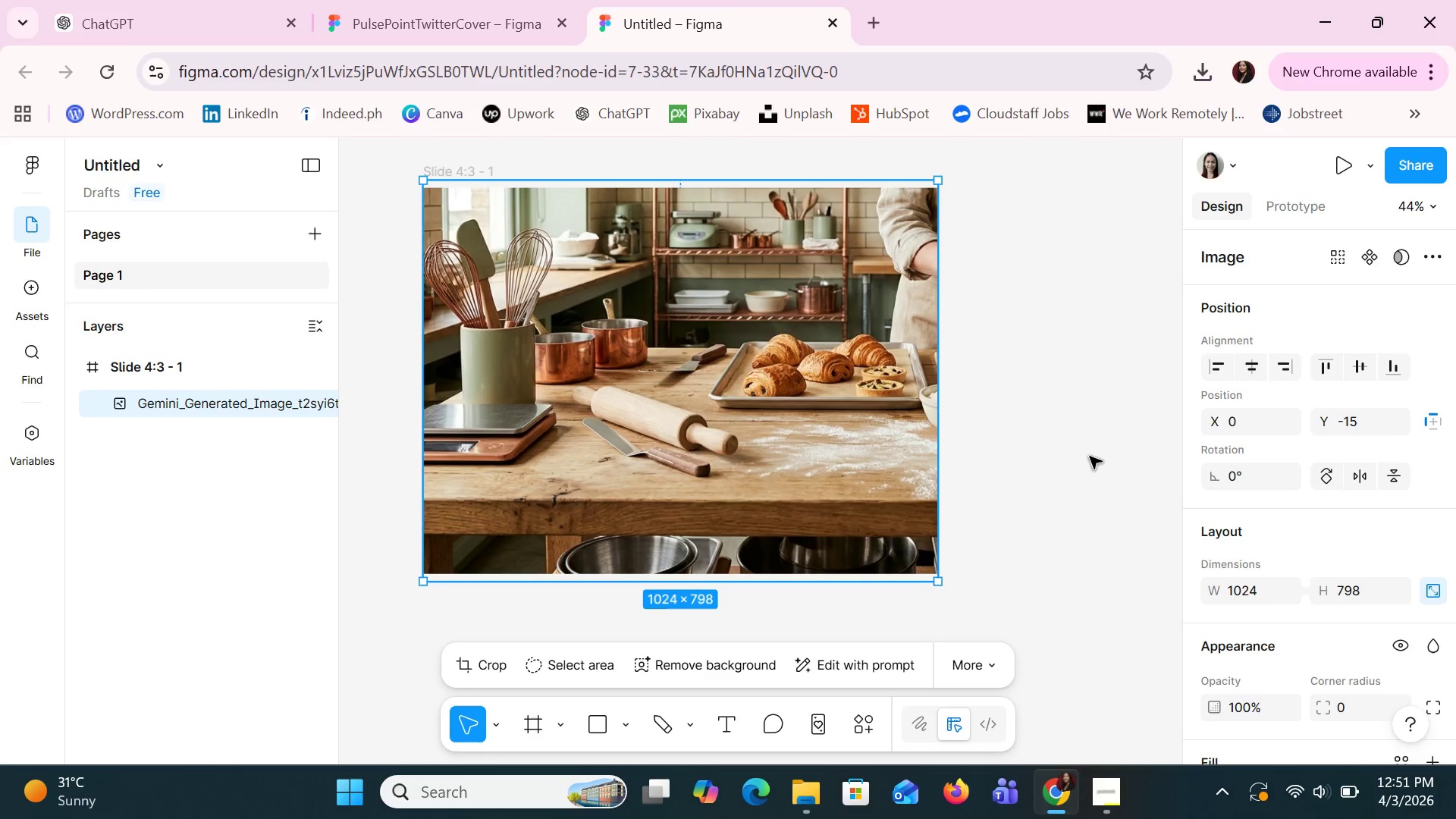 
key(Control+ControlLeft)
 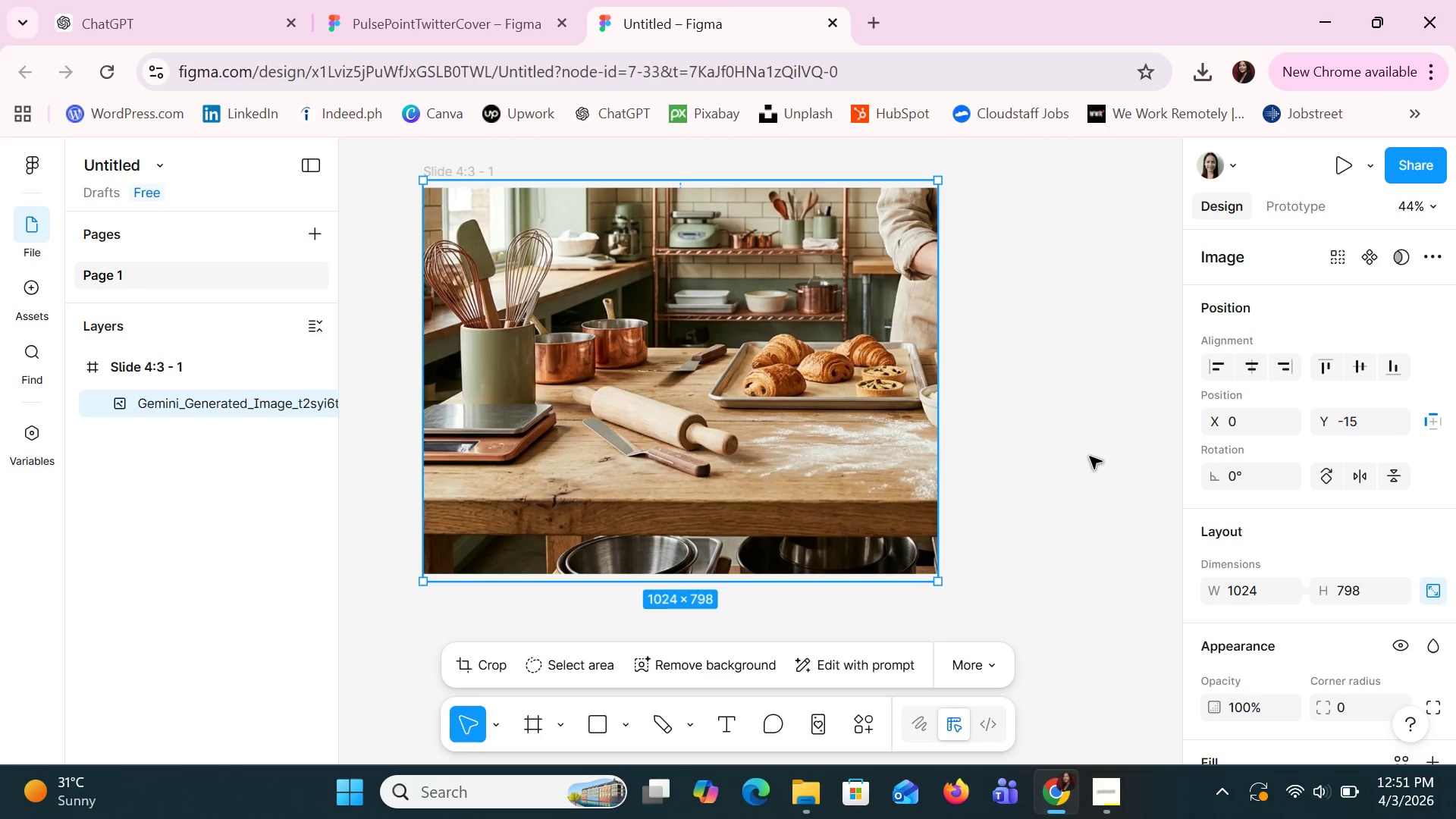 
key(Control+ControlLeft)
 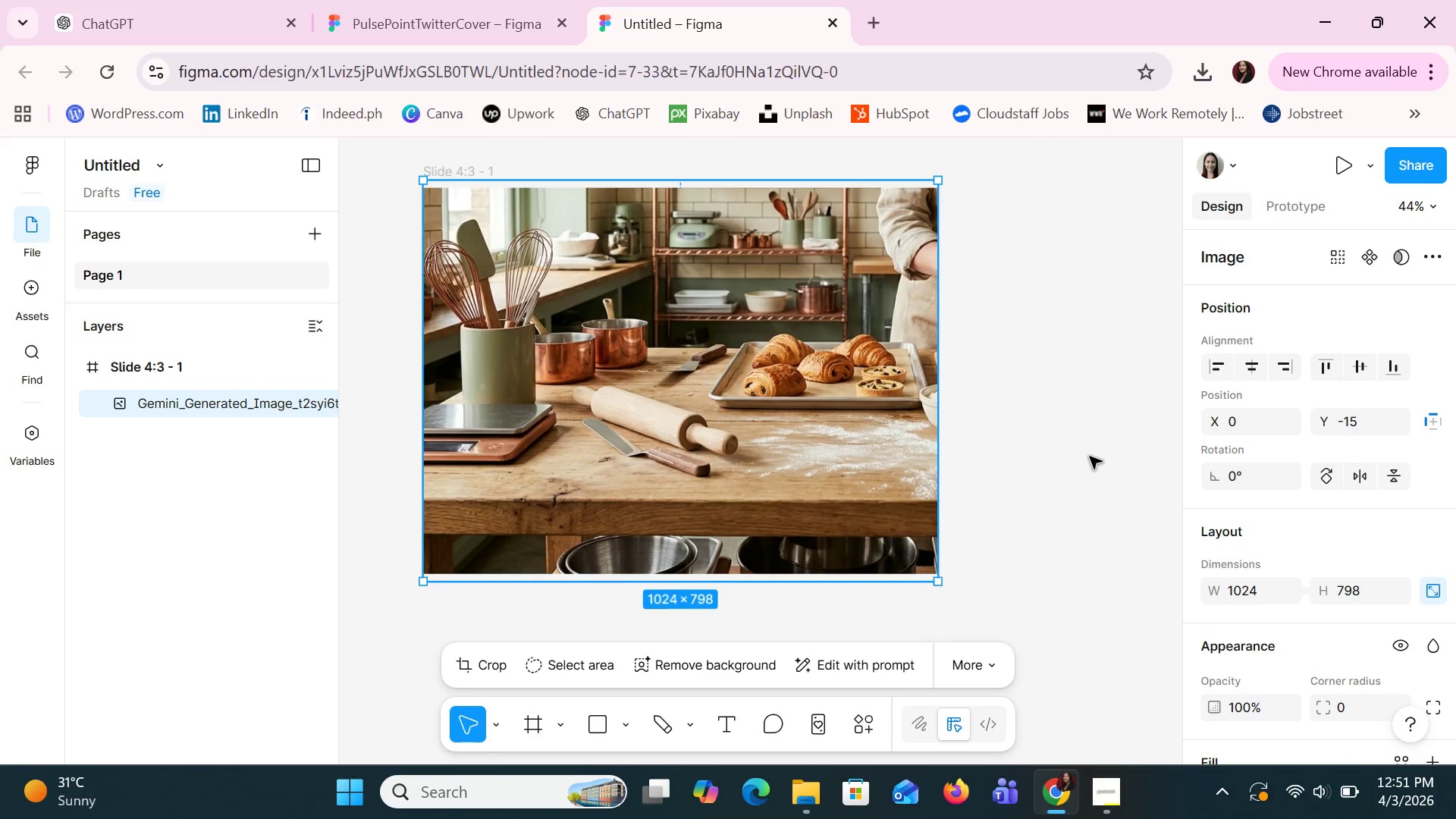 
key(Control+ControlLeft)
 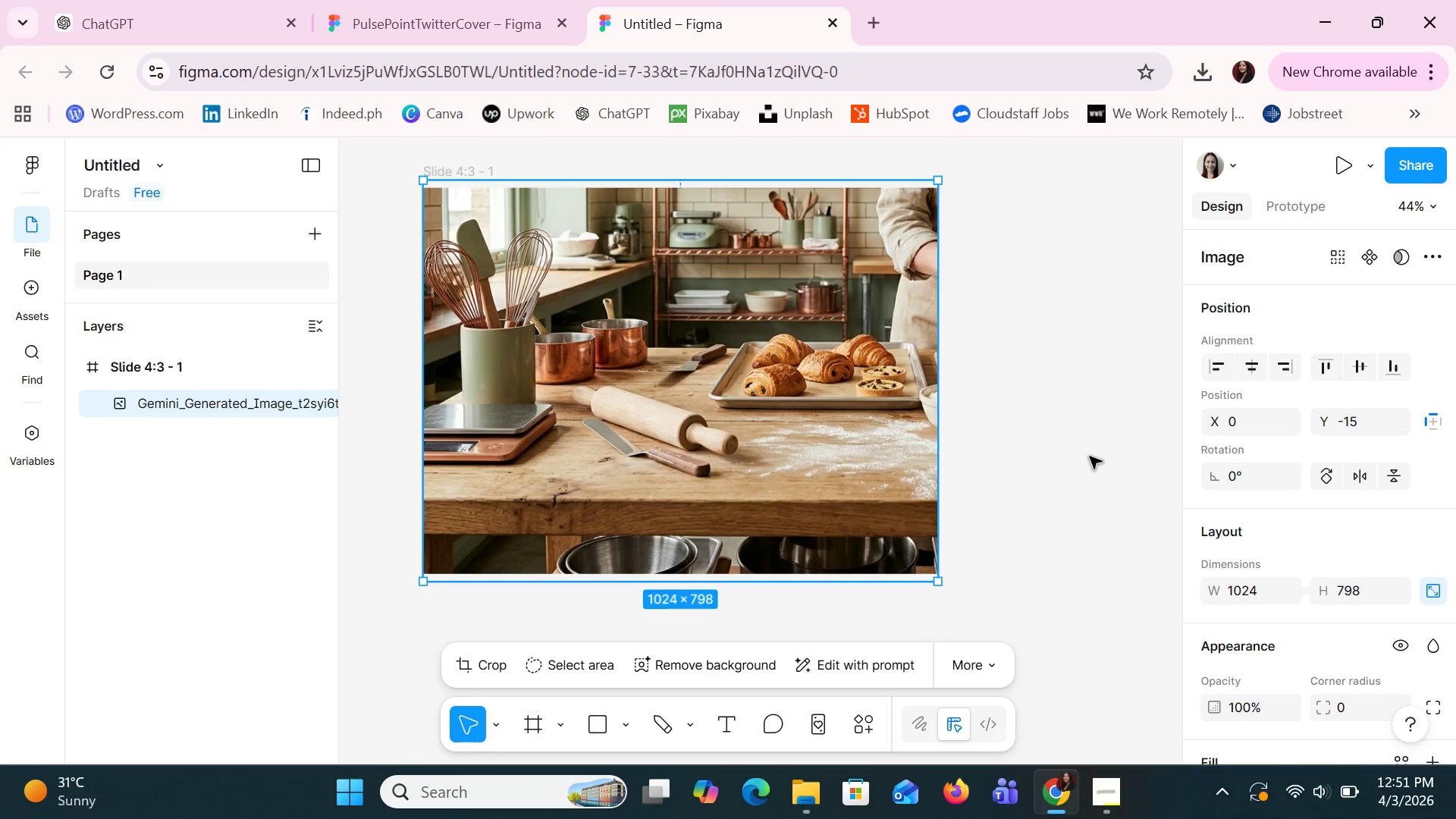 
key(Control+ControlLeft)
 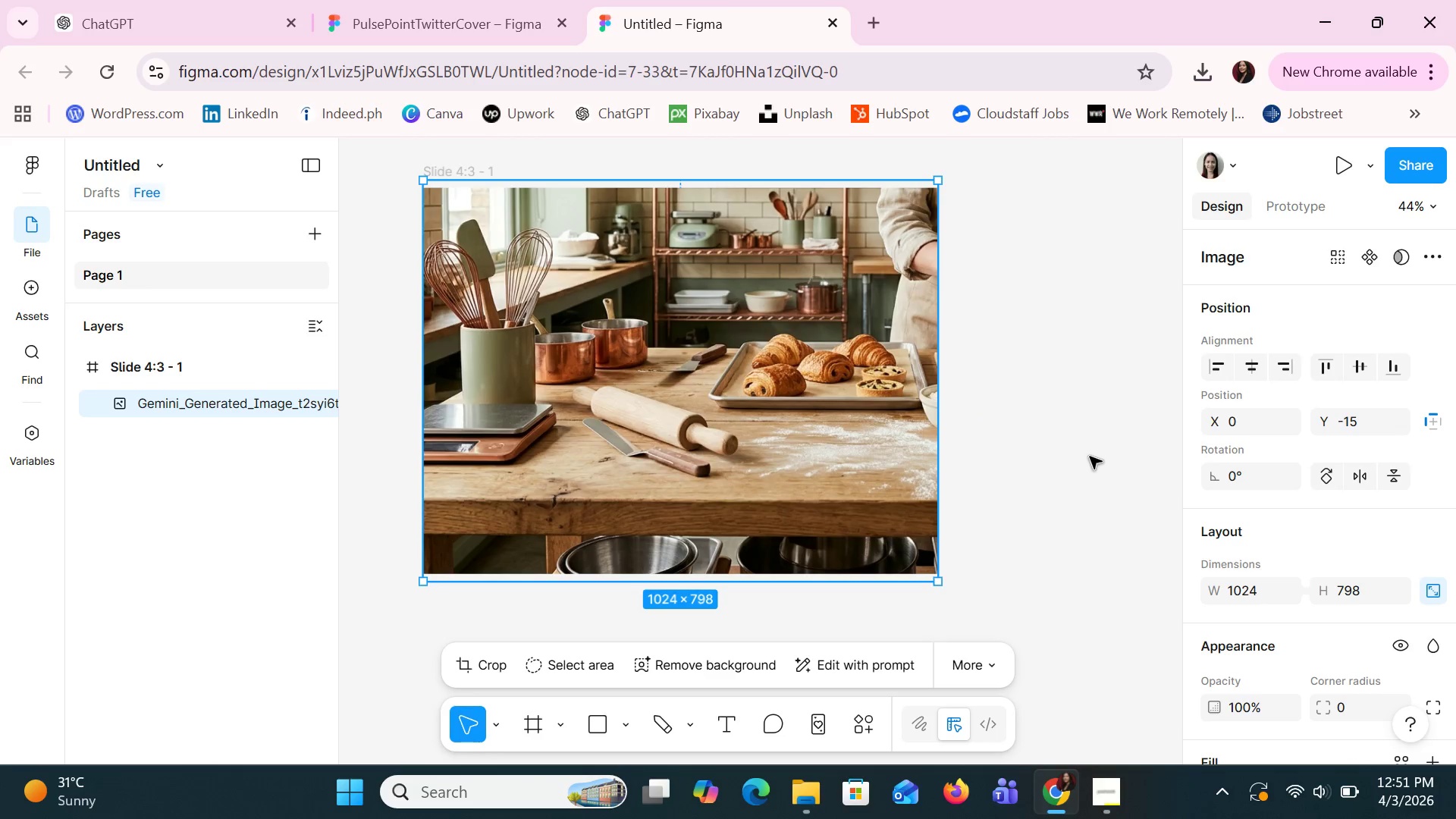 
key(Control+ControlLeft)
 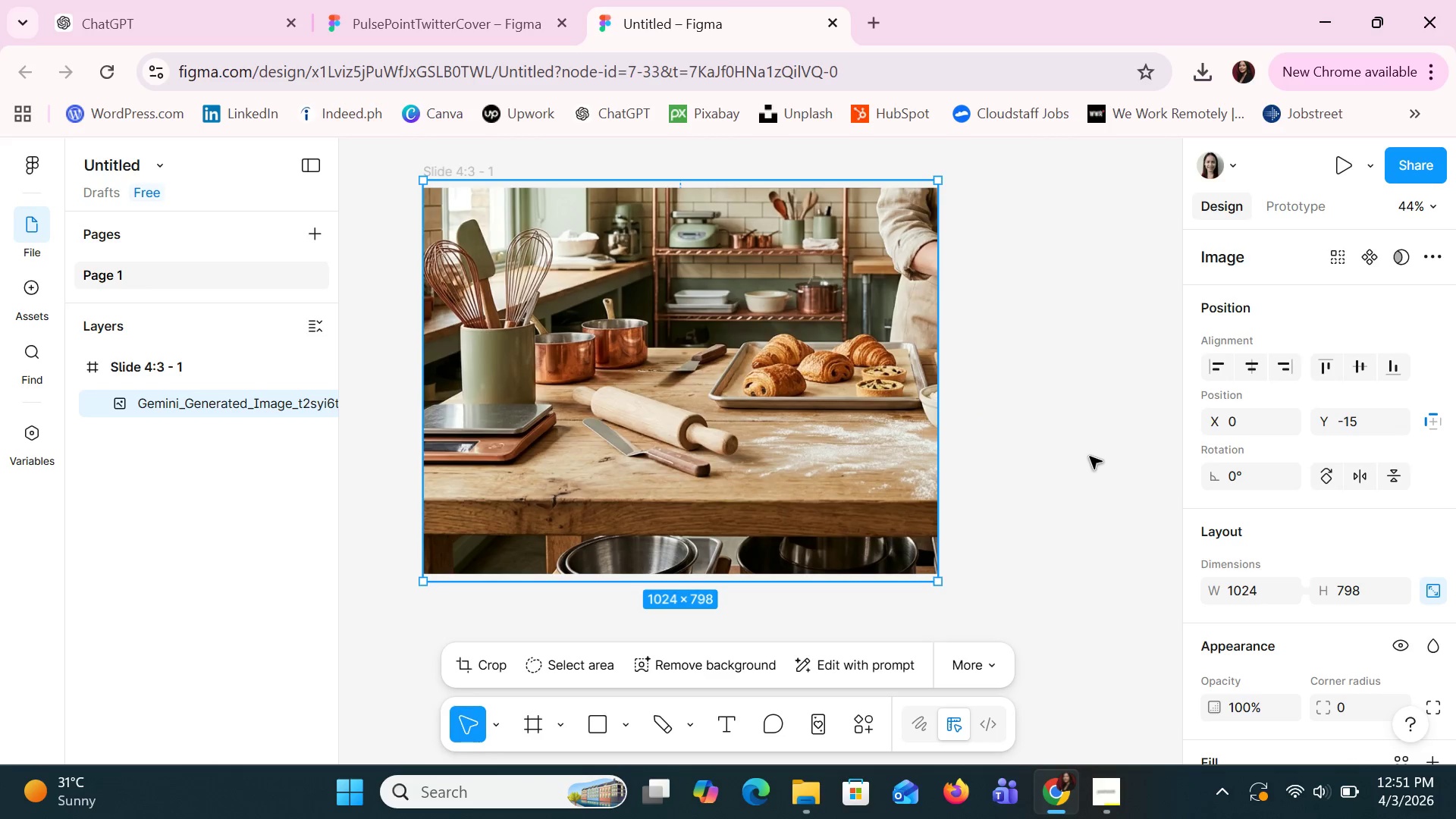 
key(Control+ControlLeft)
 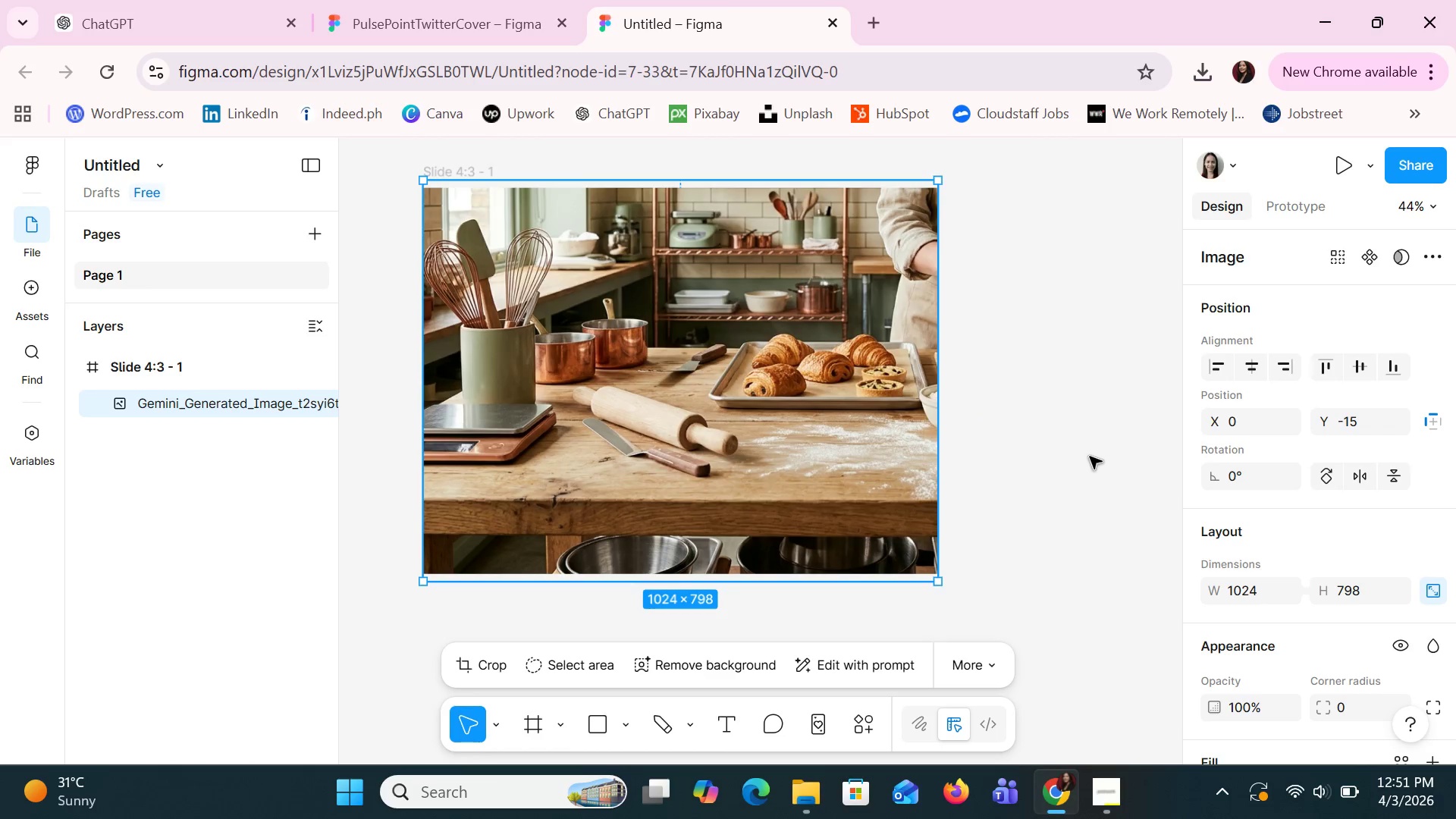 
scroll: coordinate [1090, 458], scroll_direction: up, amount: 9.0
 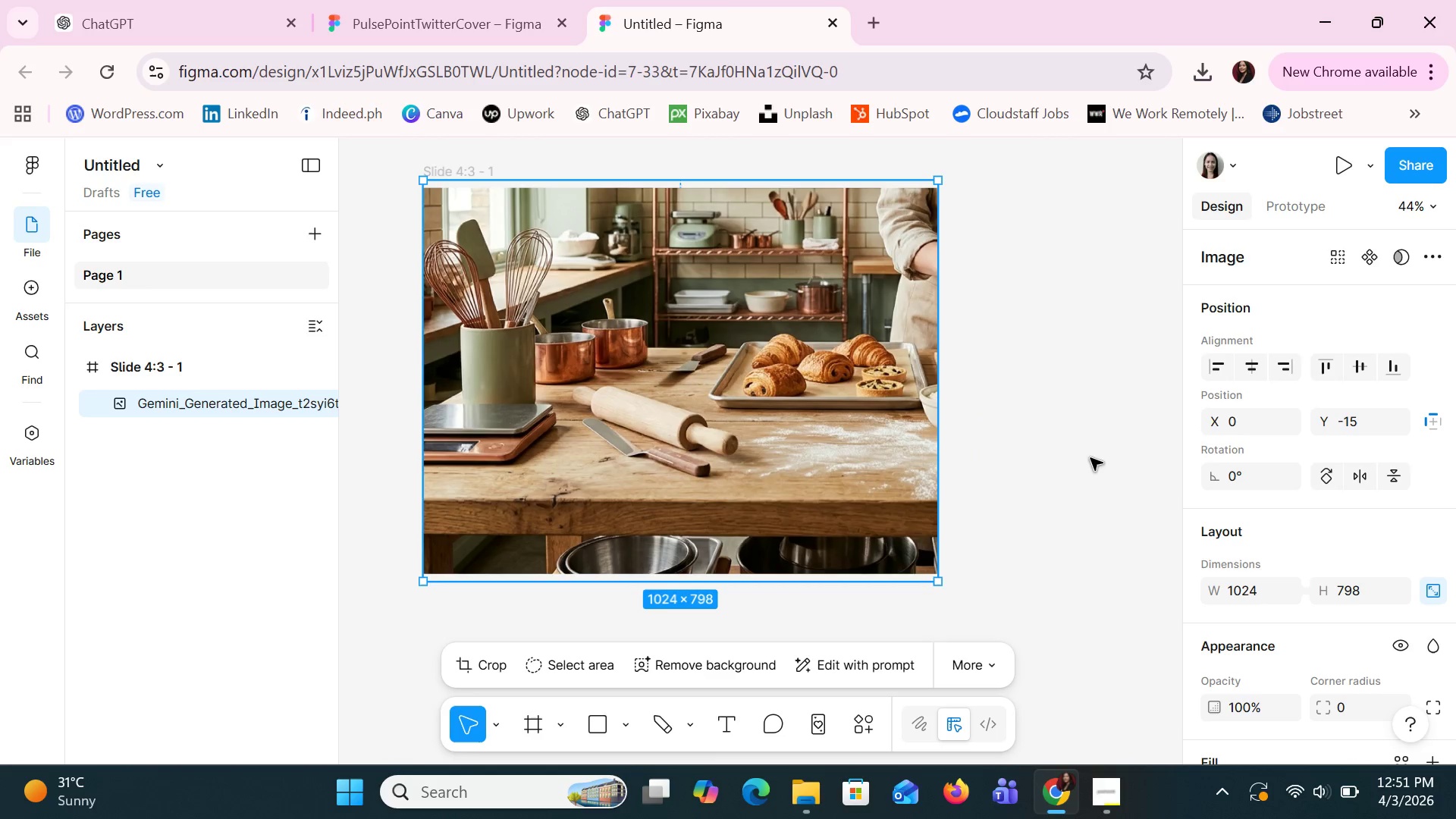 
left_click([646, 476])
 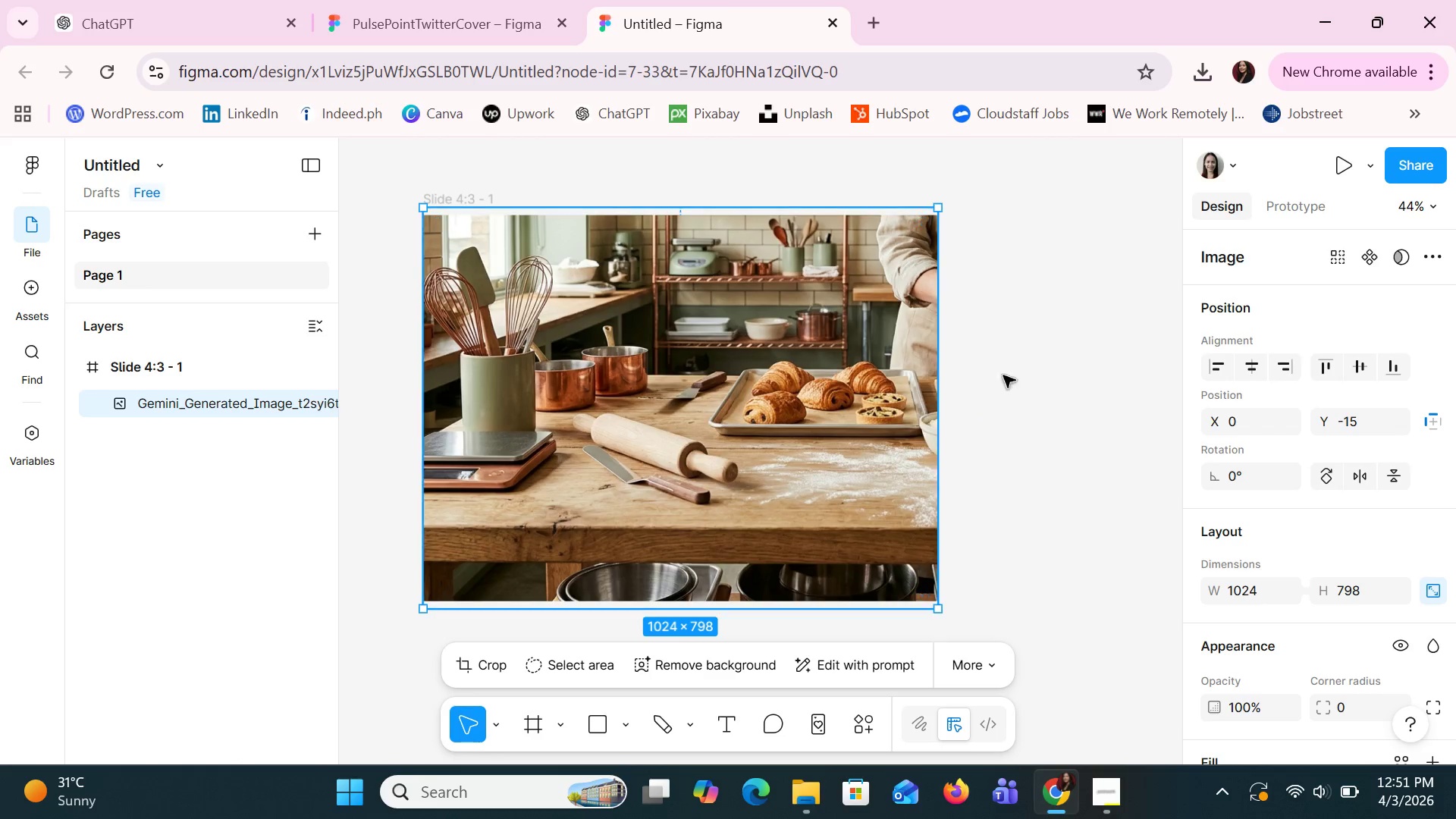 
scroll: coordinate [1088, 457], scroll_direction: up, amount: 2.0
 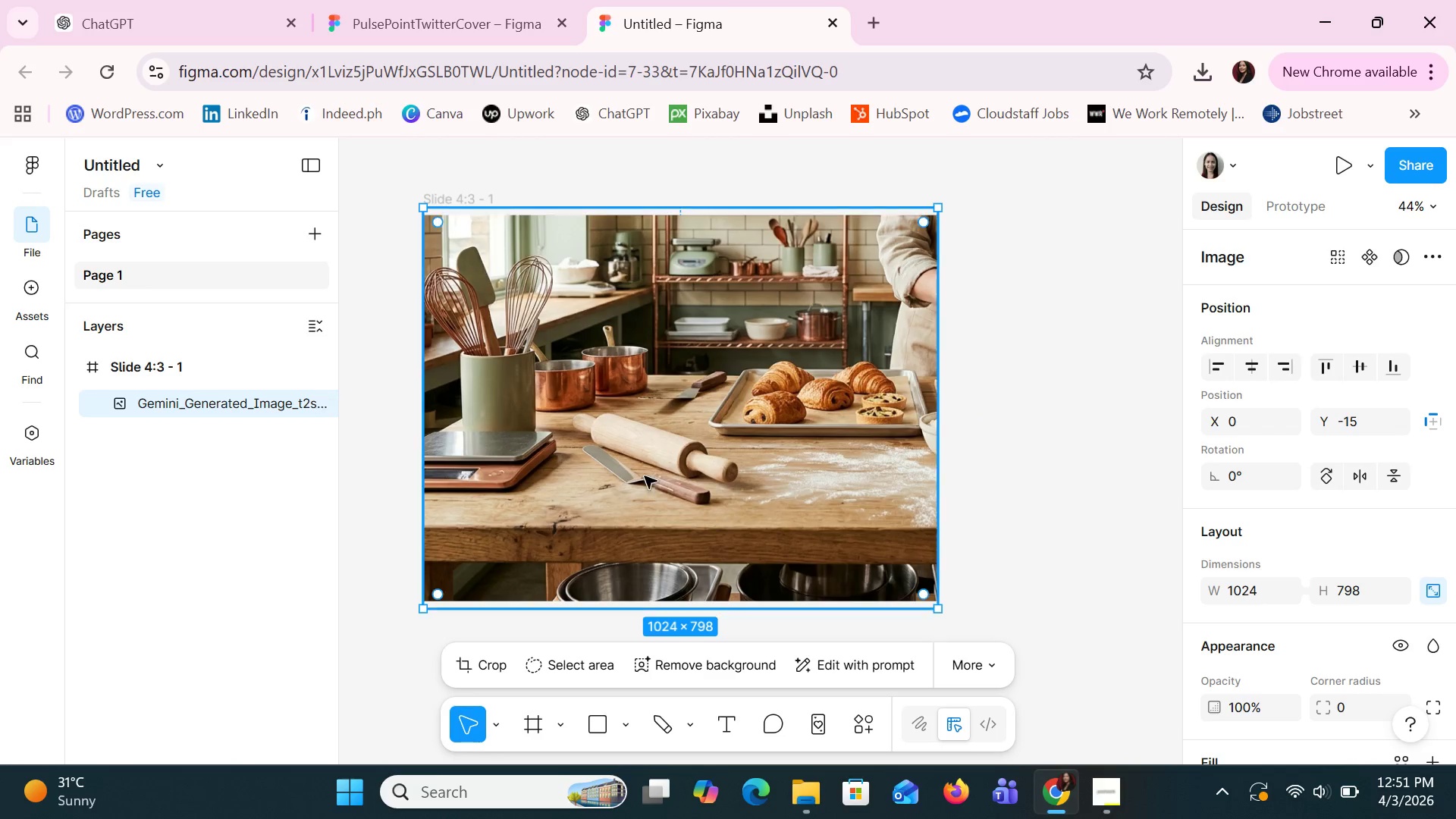 
left_click([1094, 323])
 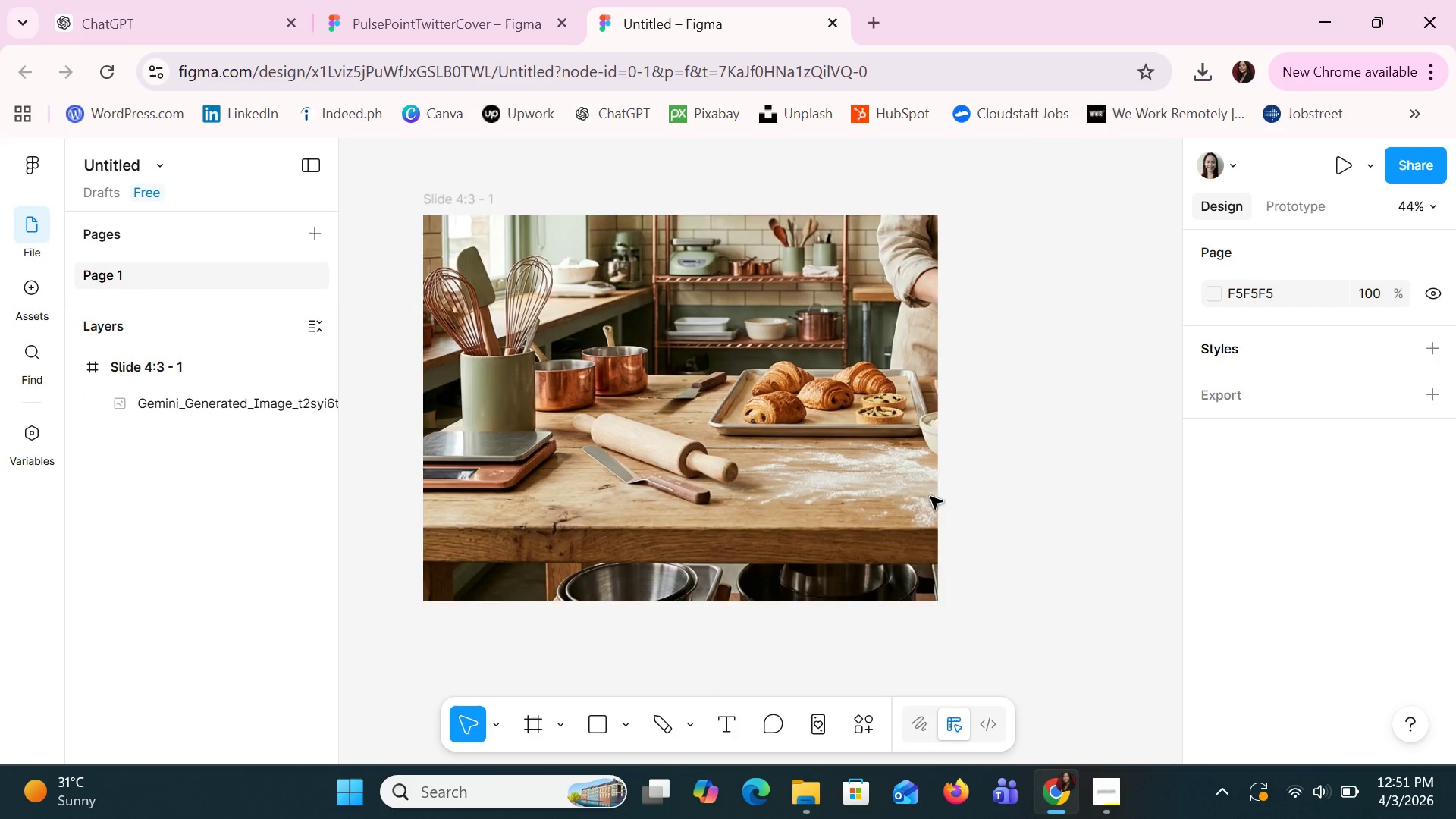 
left_click([587, 715])
 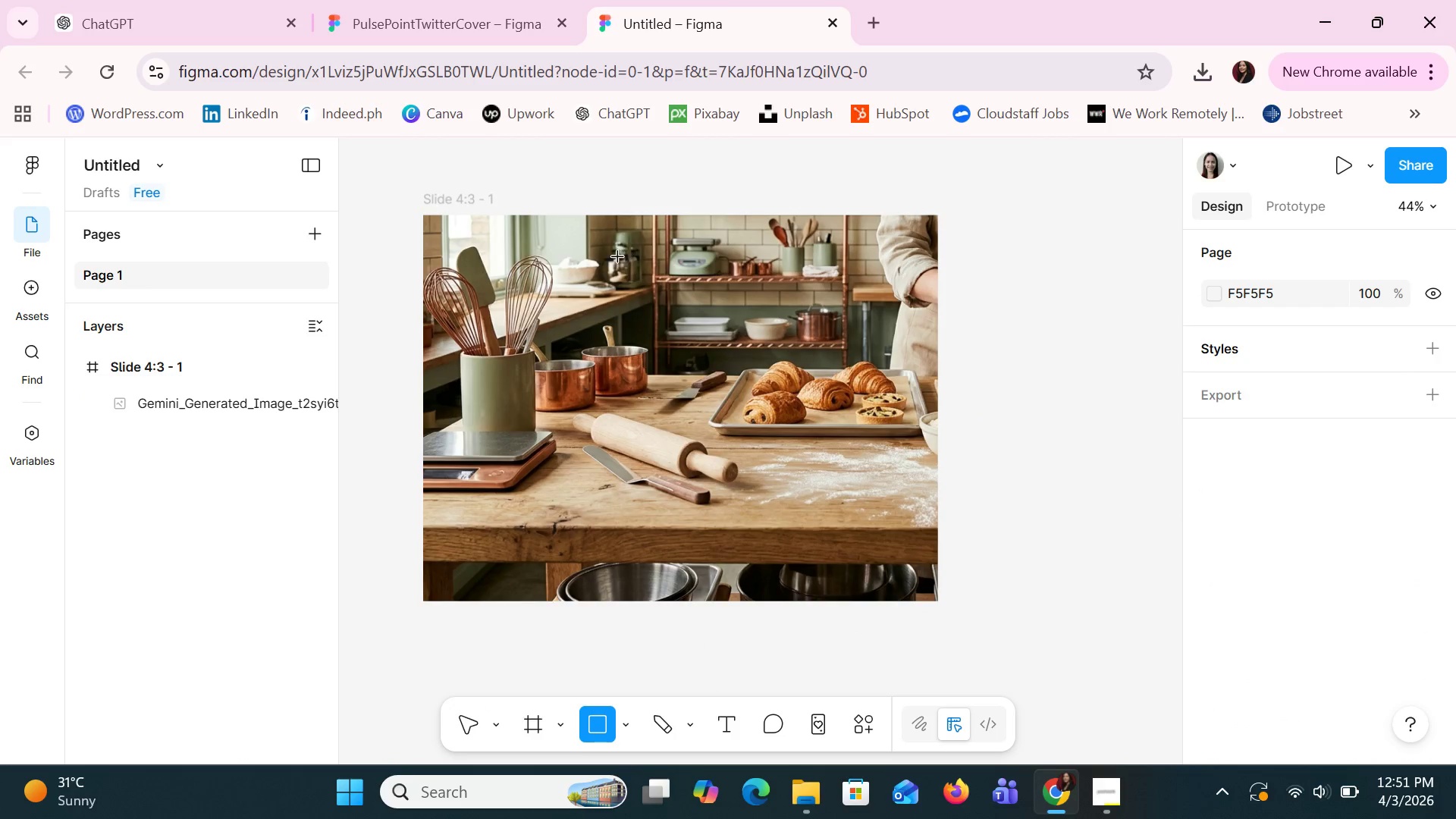 
left_click_drag(start_coordinate=[567, 262], to_coordinate=[846, 507])
 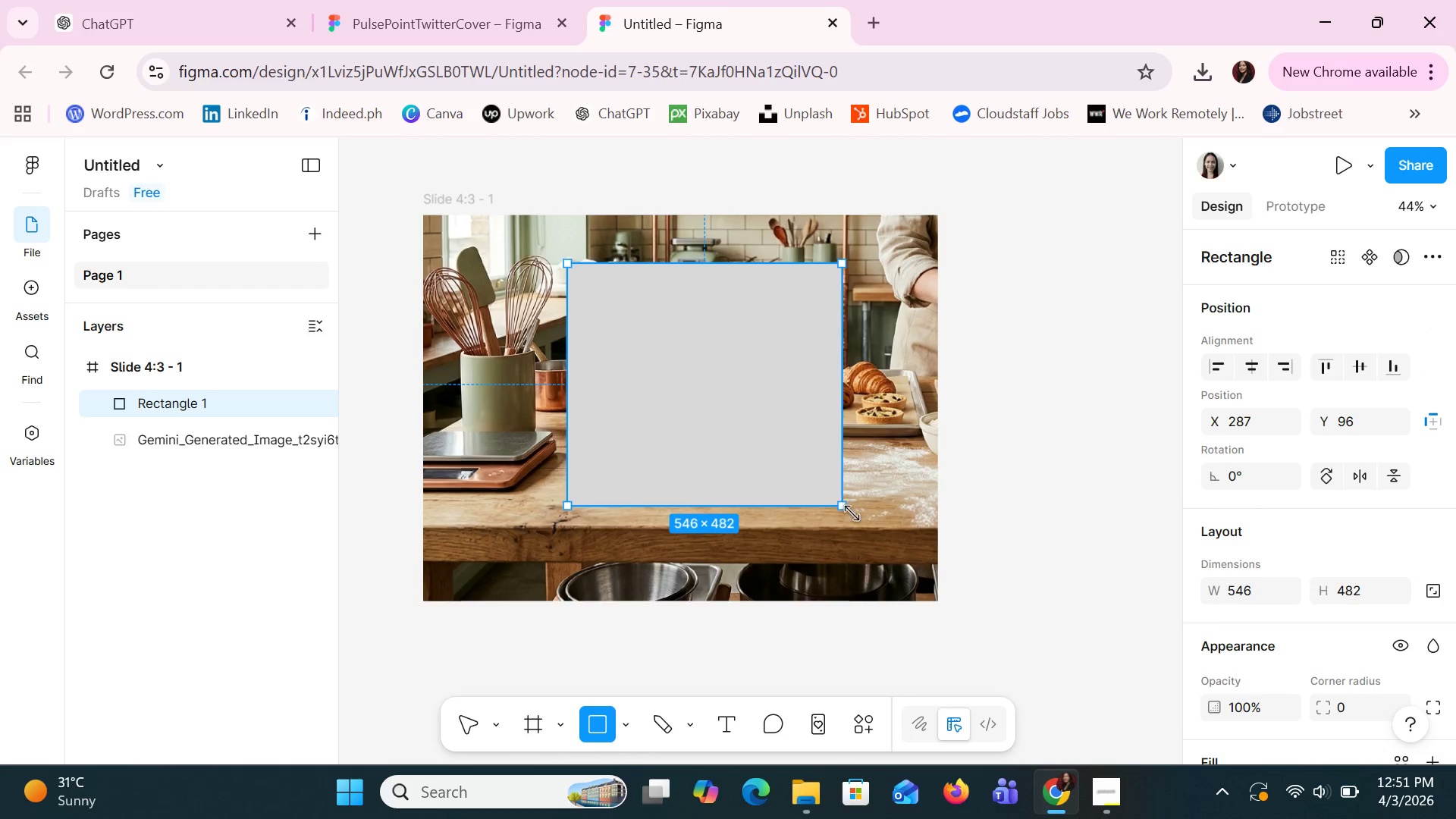 
left_click_drag(start_coordinate=[849, 509], to_coordinate=[860, 538])
 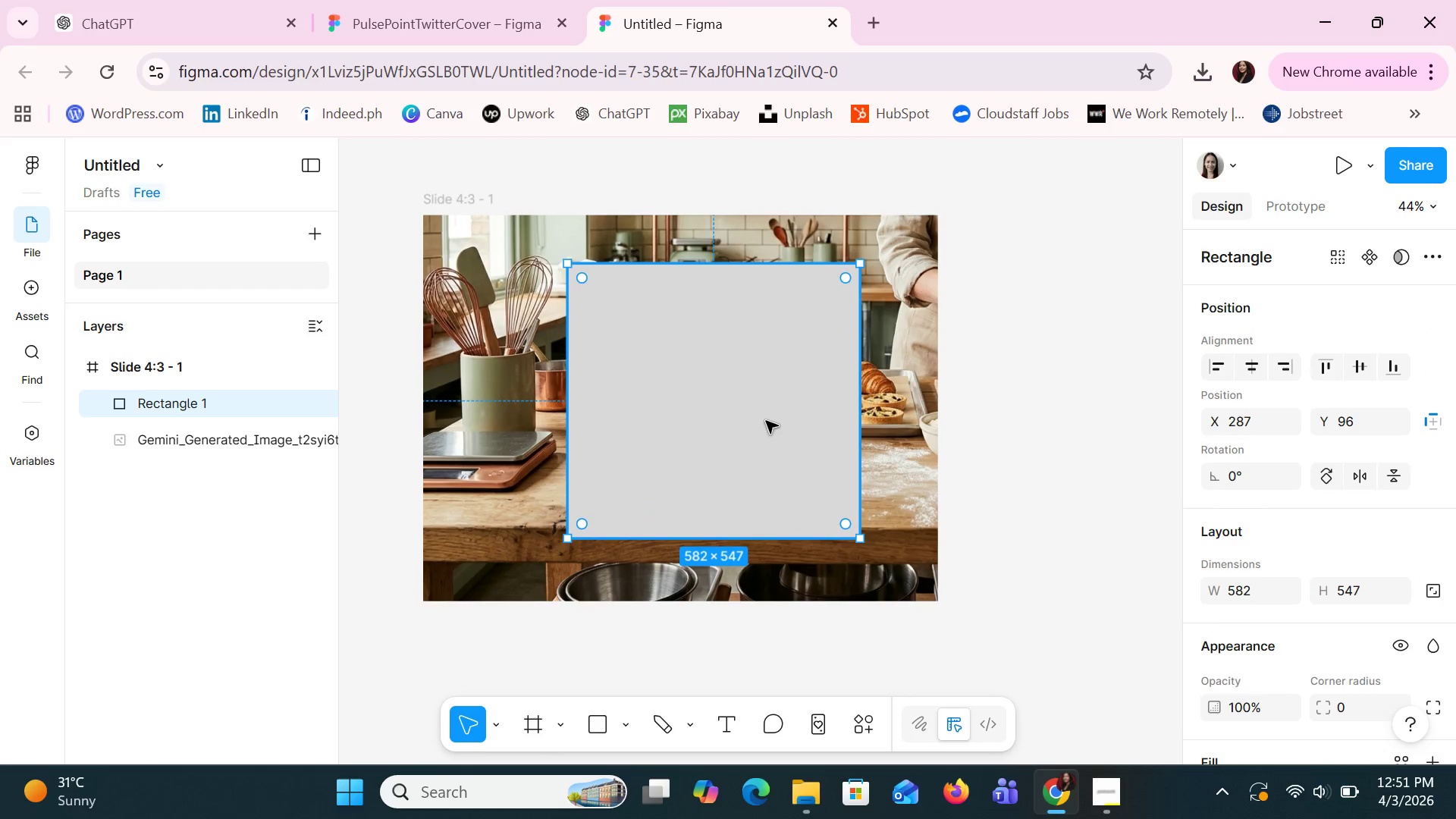 
left_click_drag(start_coordinate=[764, 419], to_coordinate=[720, 402])
 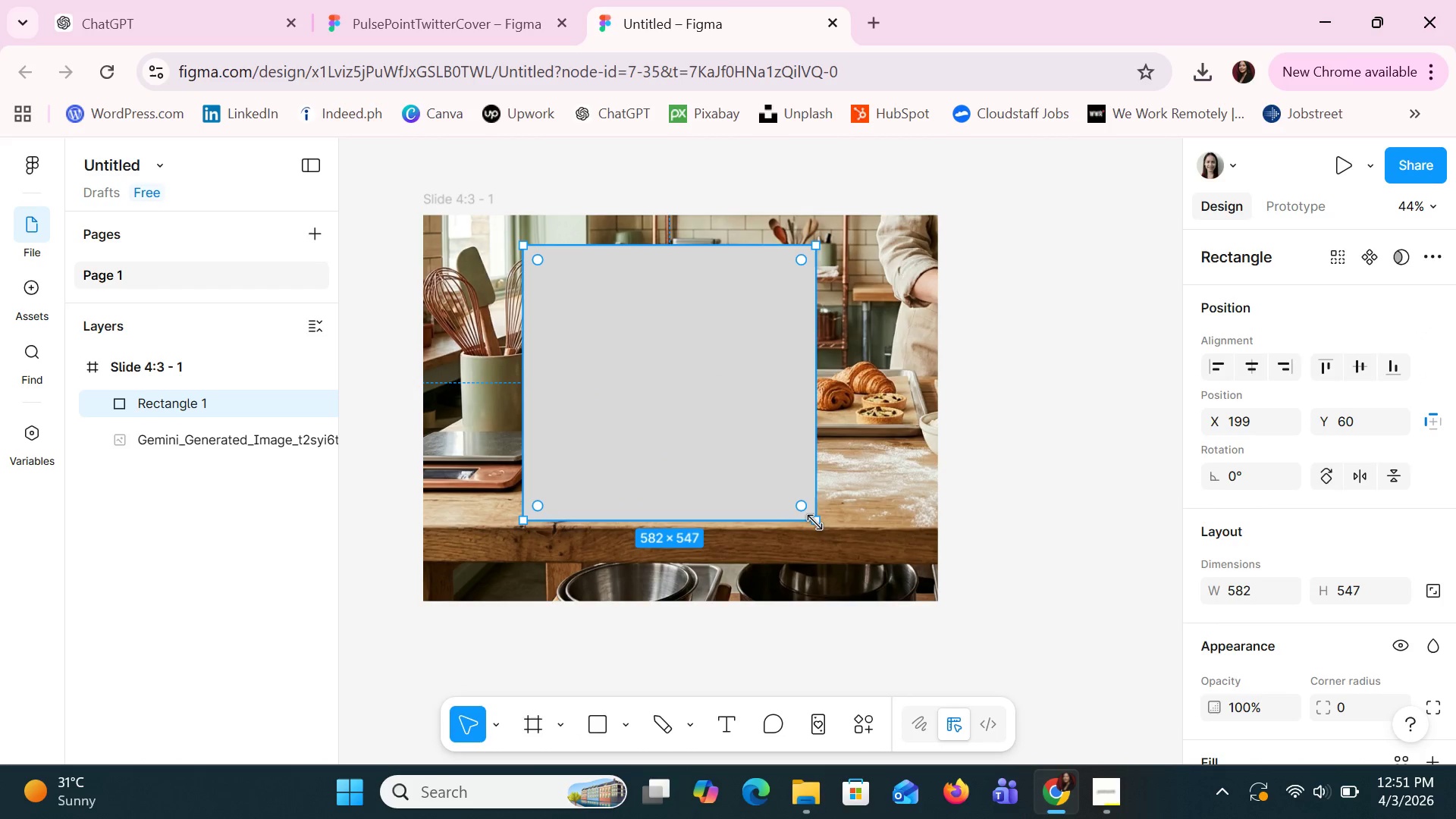 
left_click_drag(start_coordinate=[814, 521], to_coordinate=[836, 535])
 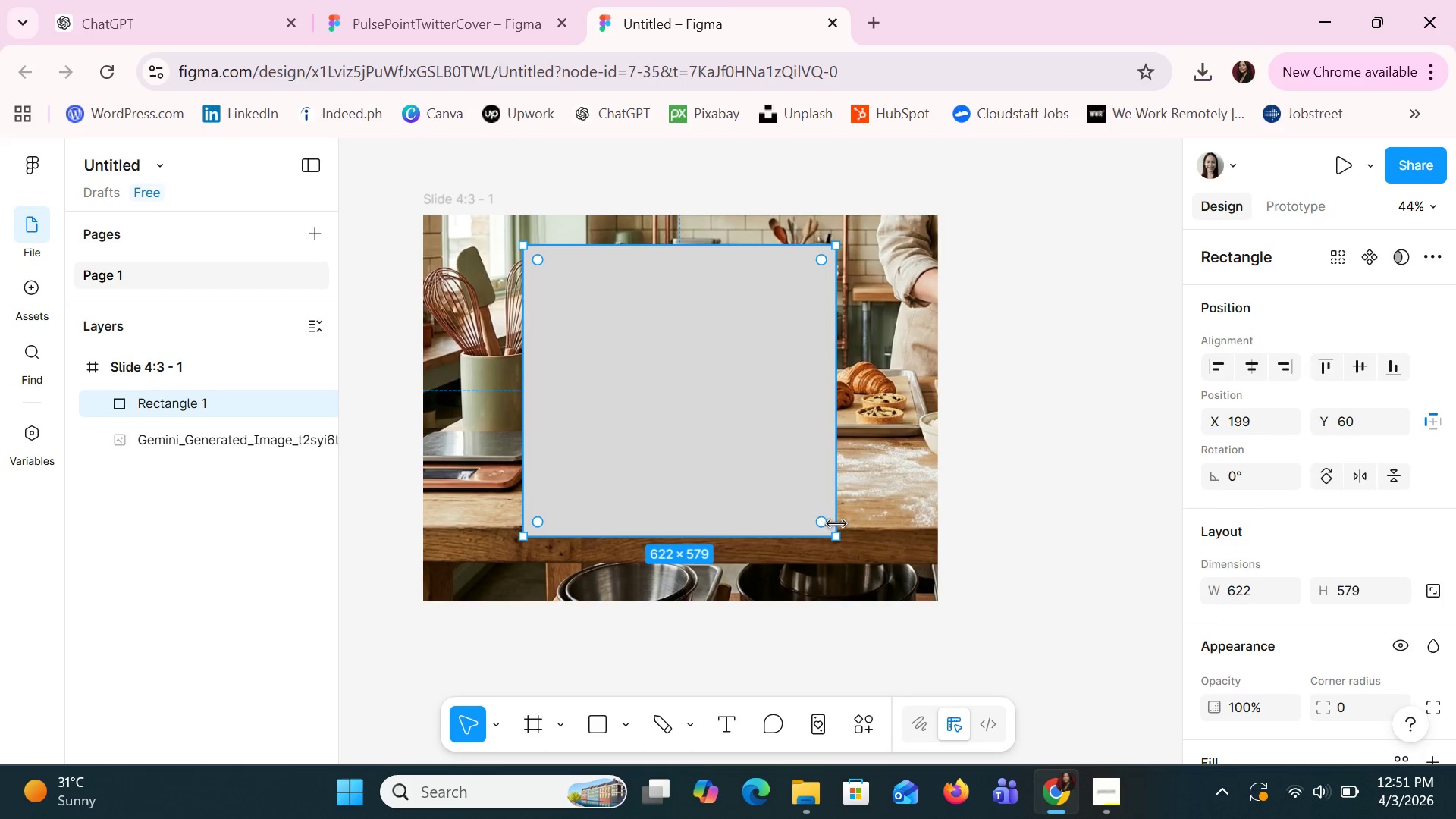 
left_click([758, 482])
 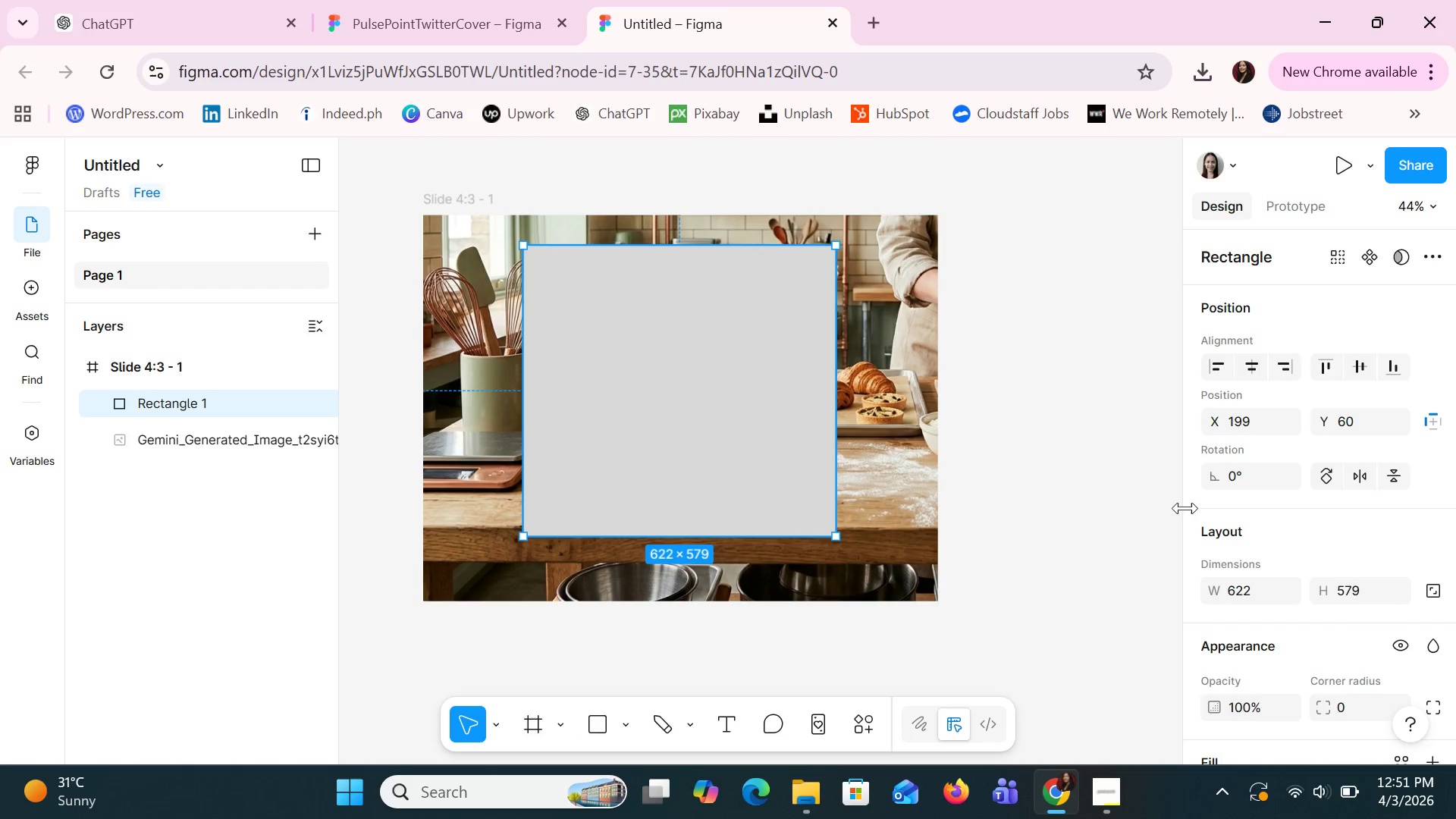 
scroll: coordinate [1256, 529], scroll_direction: down, amount: 2.0
 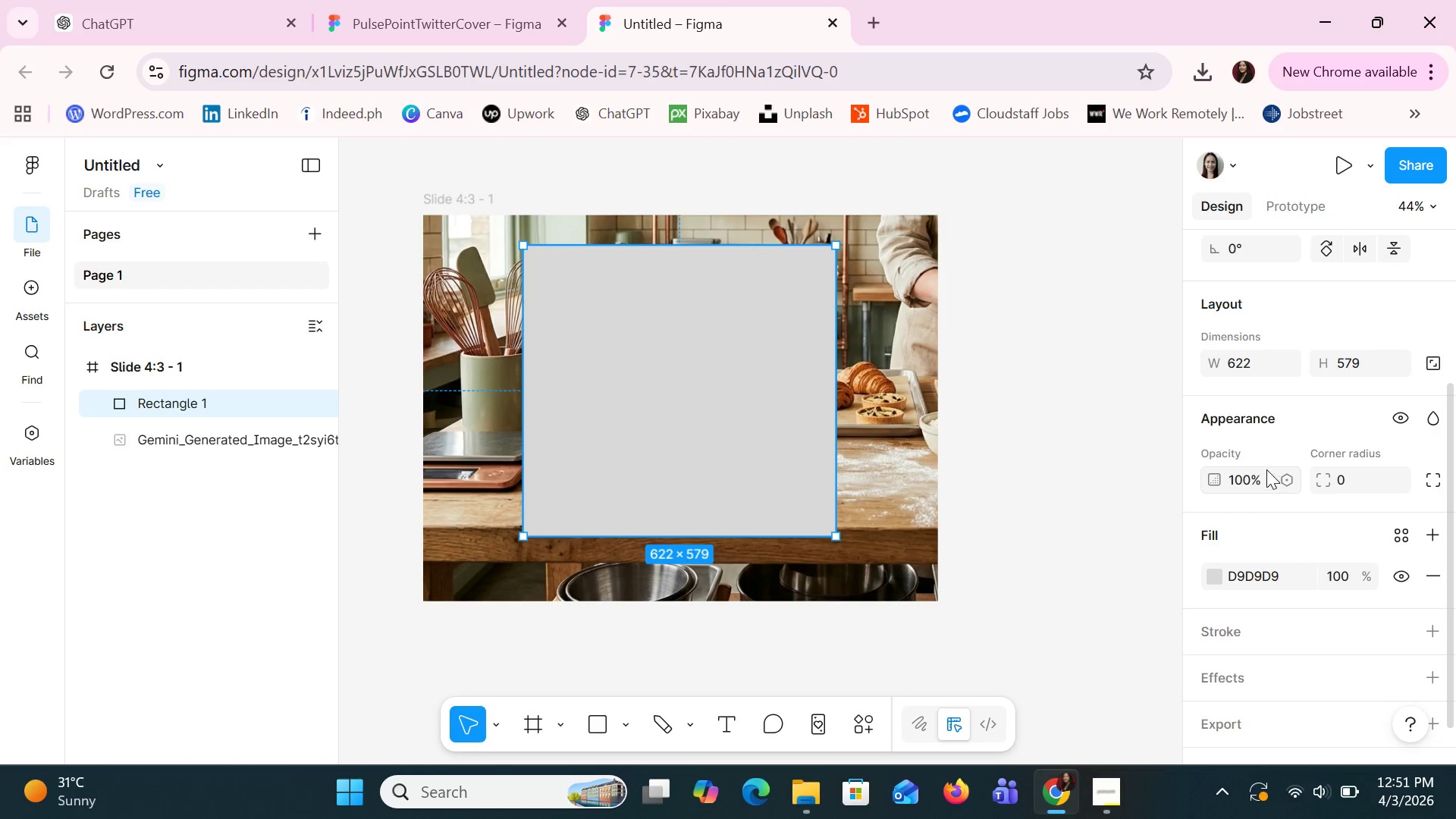 
key(Alt+AltLeft)
 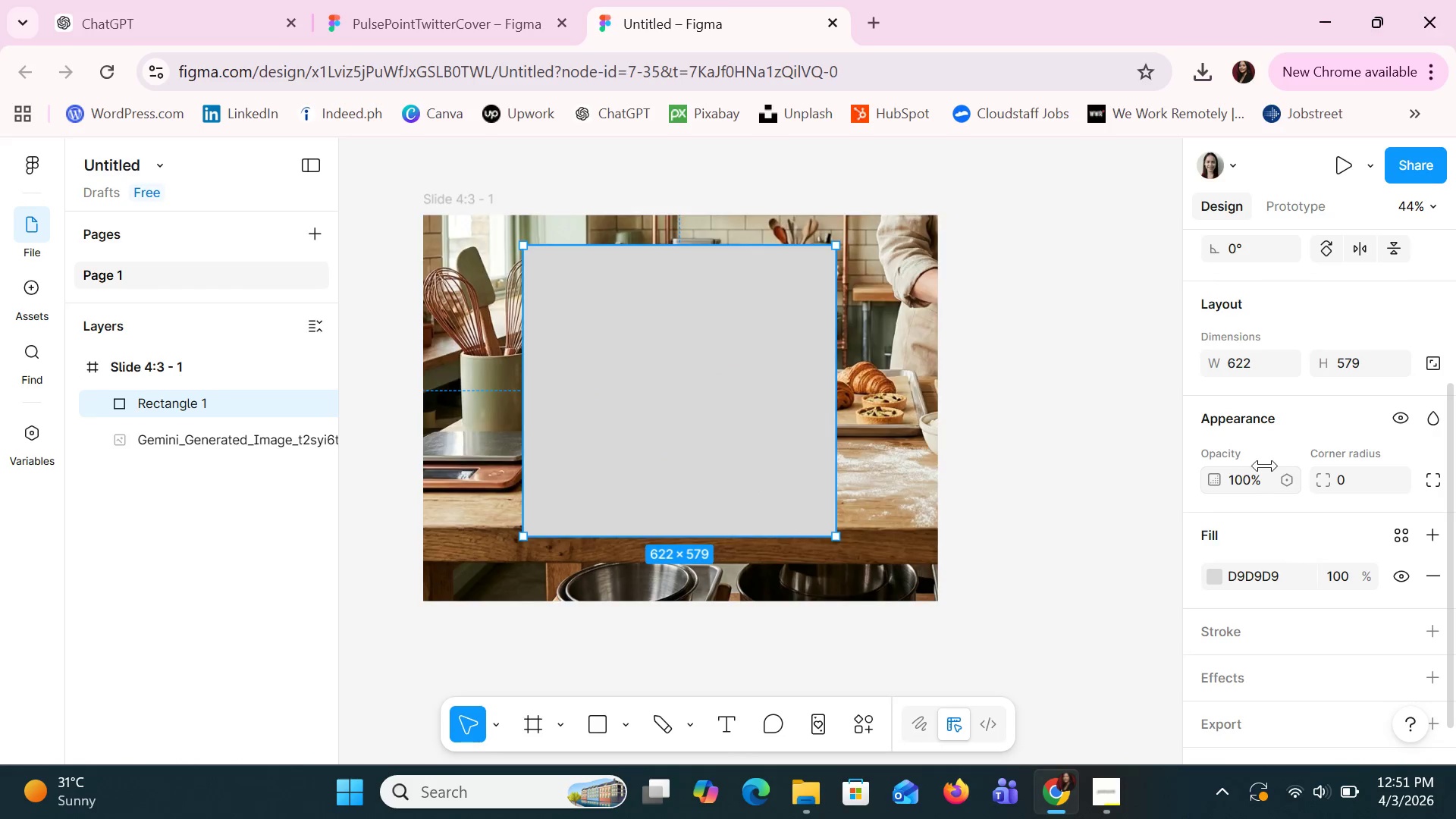 
key(Alt+Tab)